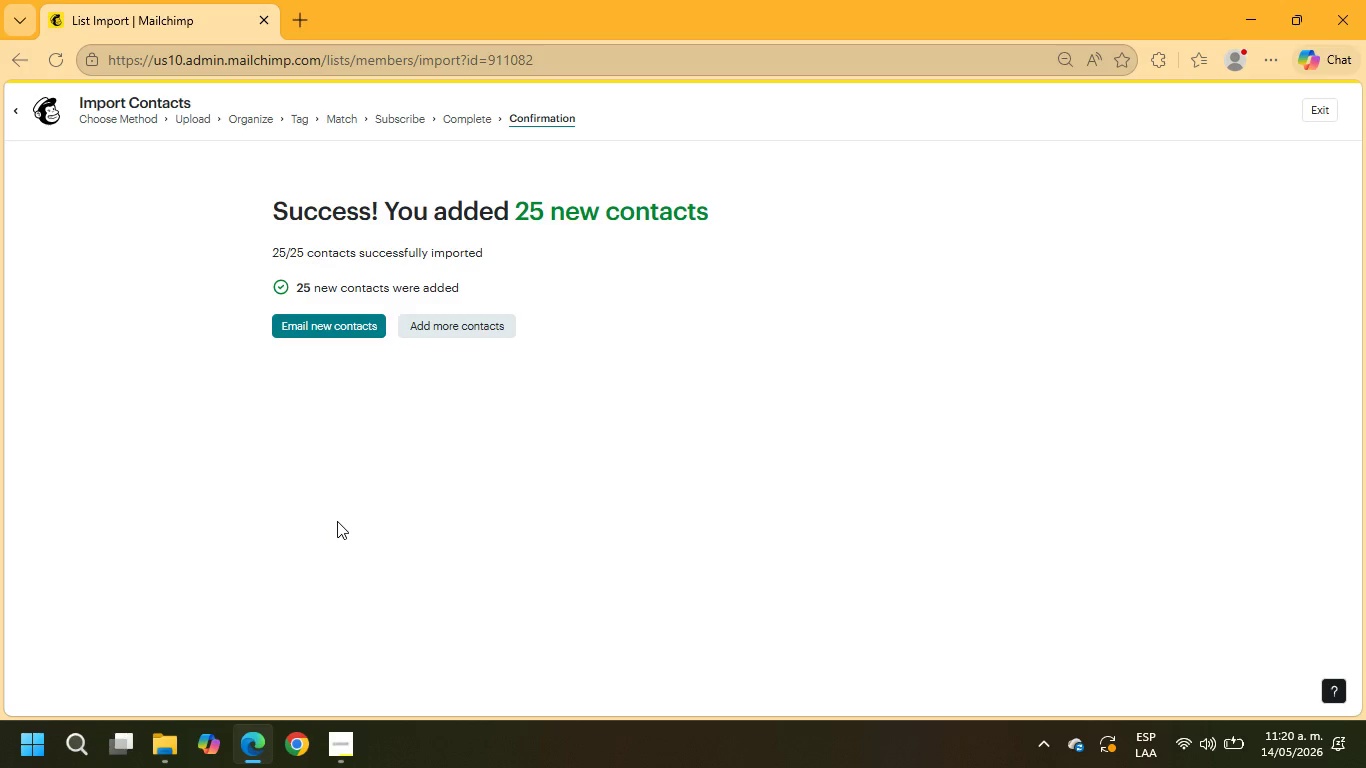 
left_click([1319, 112])
 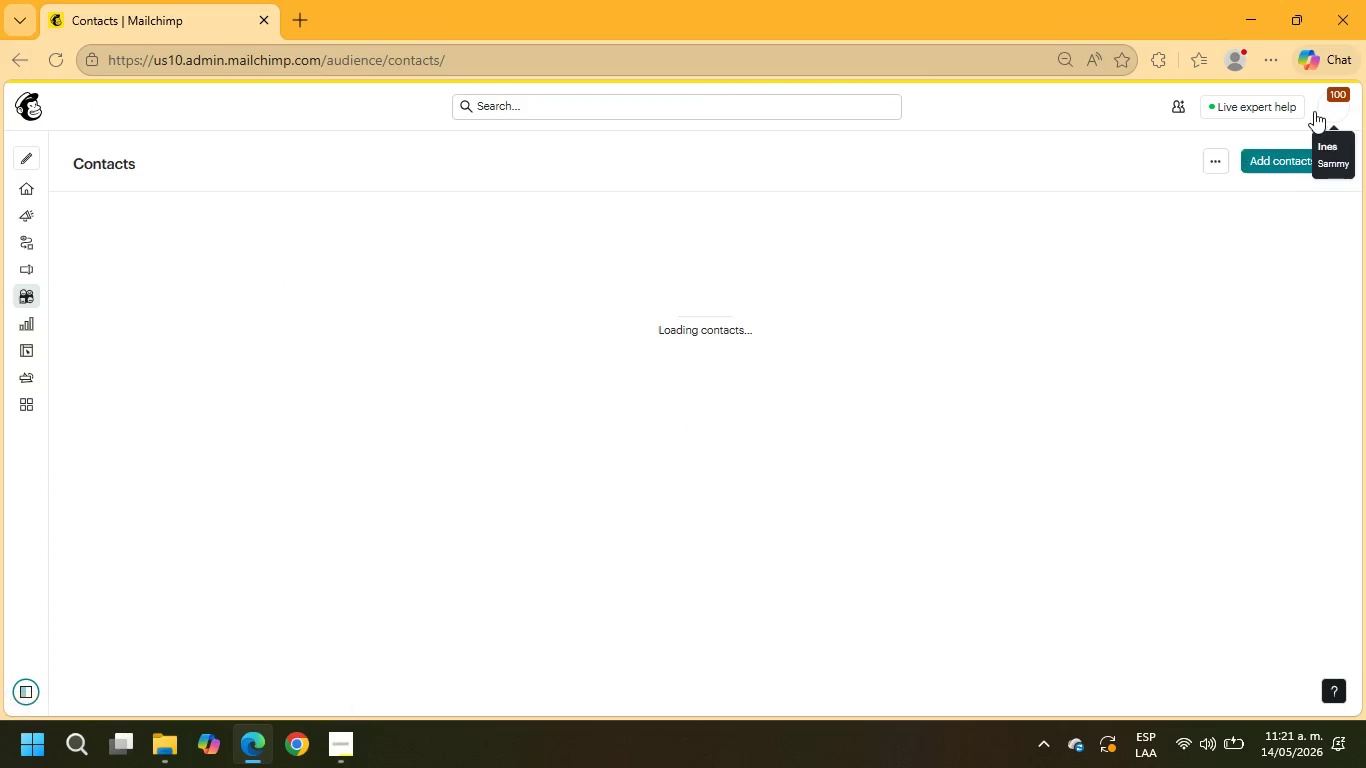 
mouse_move([474, 413])
 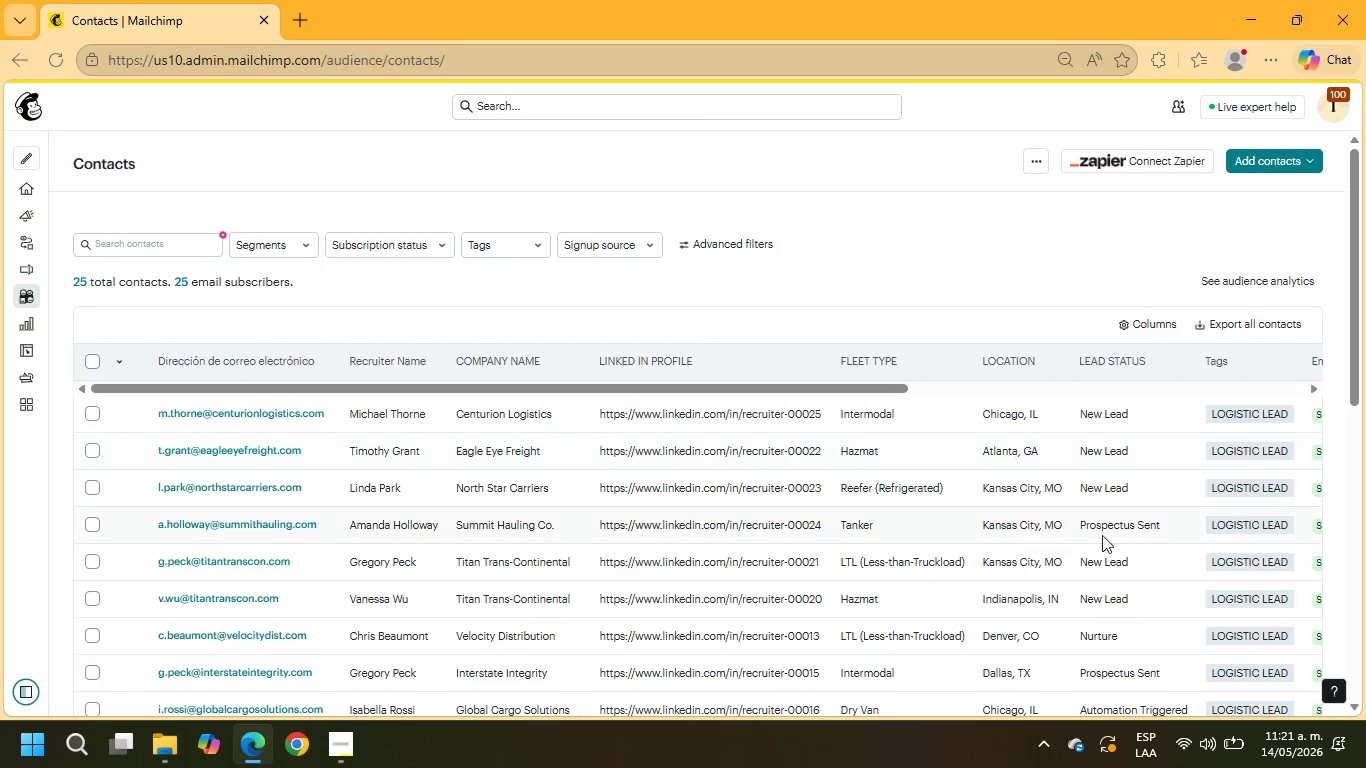 
scroll: coordinate [1109, 537], scroll_direction: down, amount: 8.0
 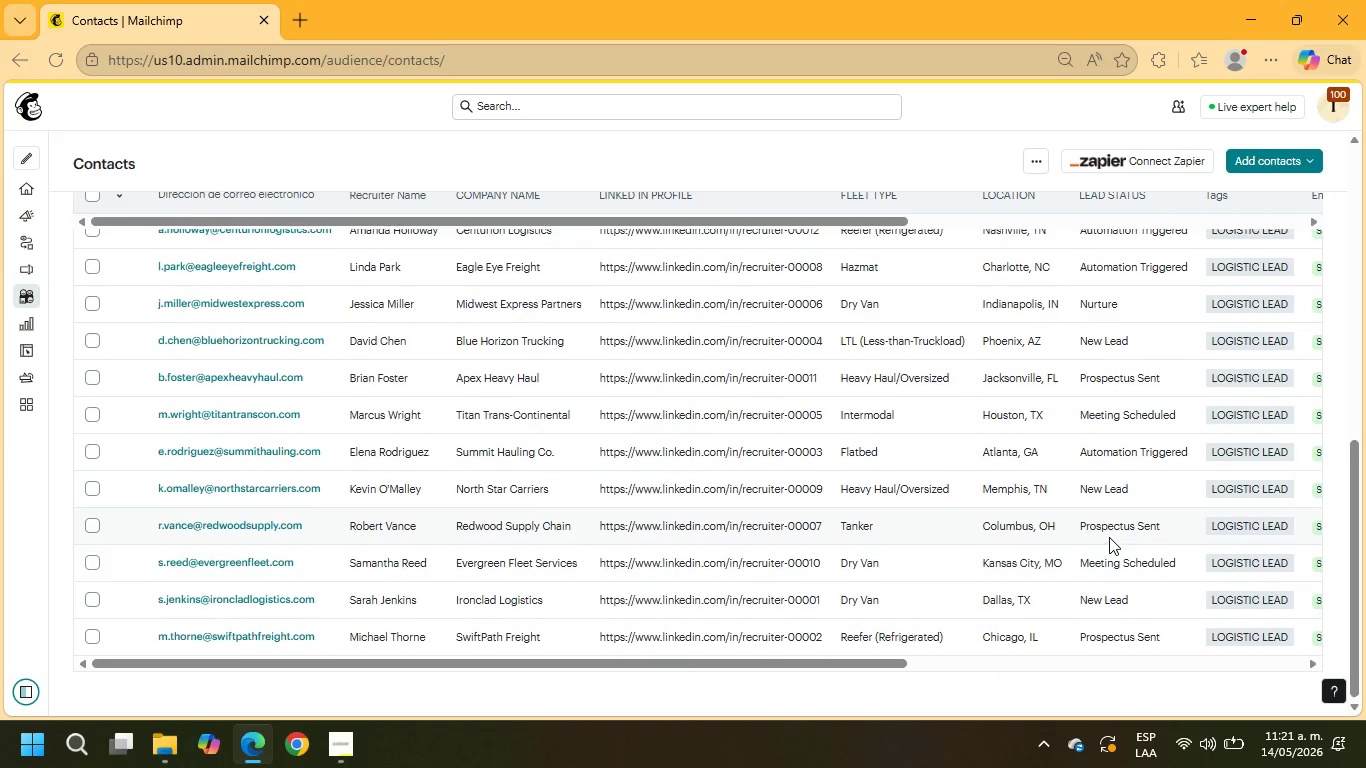 
scroll: coordinate [1109, 535], scroll_direction: up, amount: 5.0
 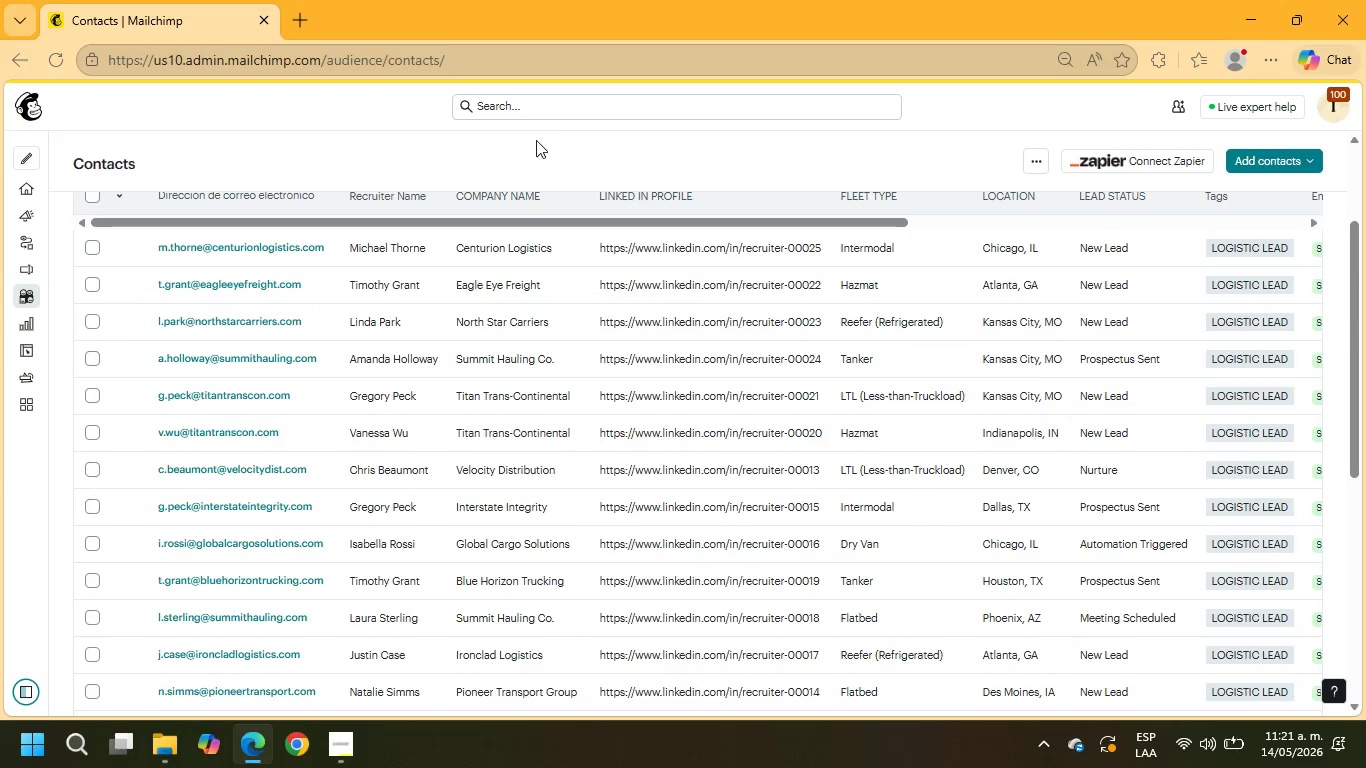 
mouse_move([53, 205])
 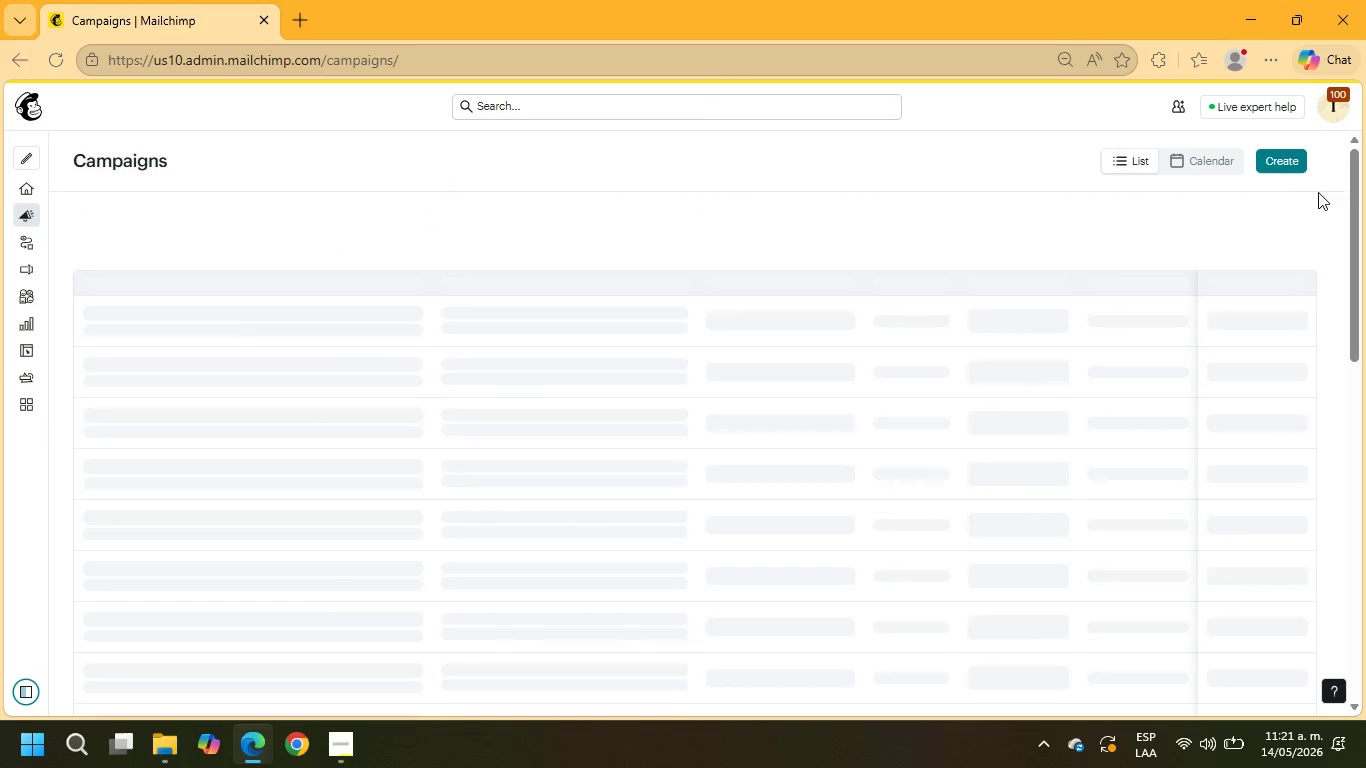 
left_click([1281, 161])
 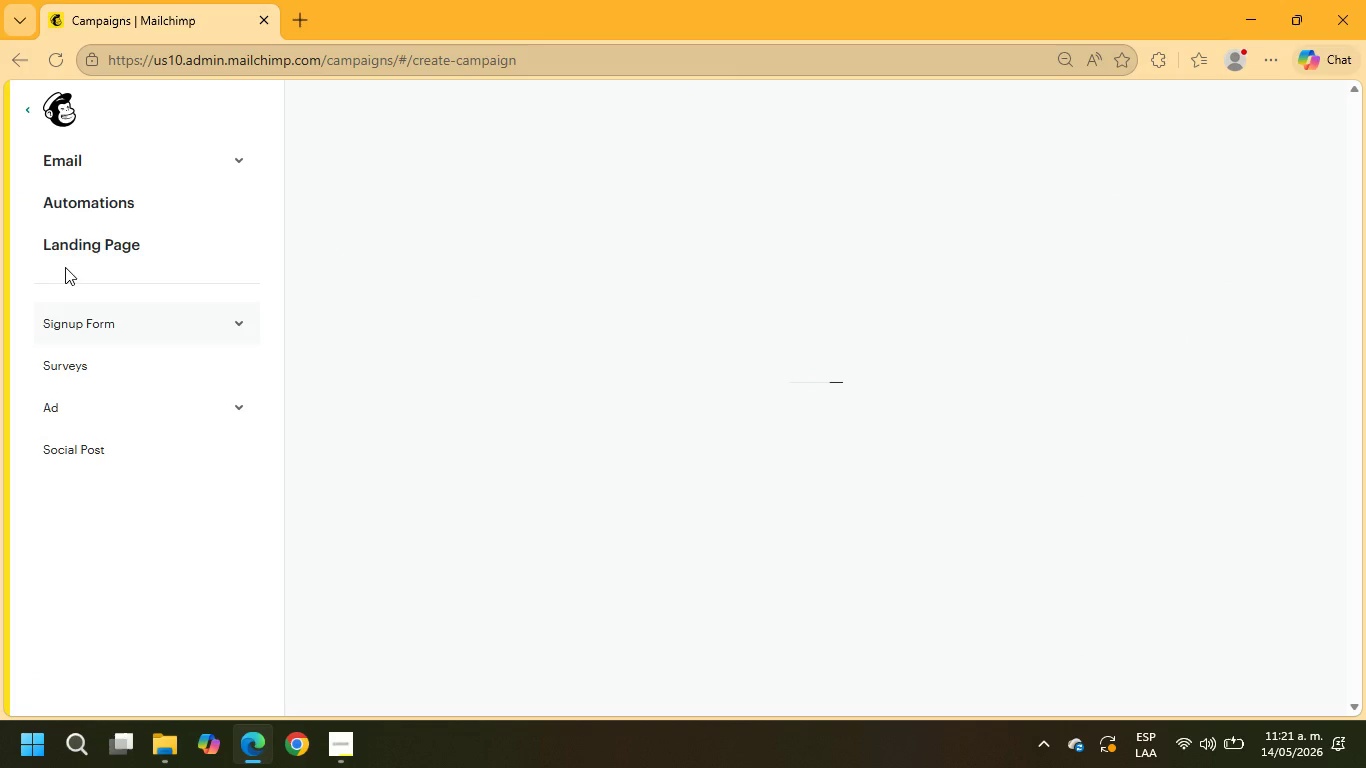 
left_click([92, 253])
 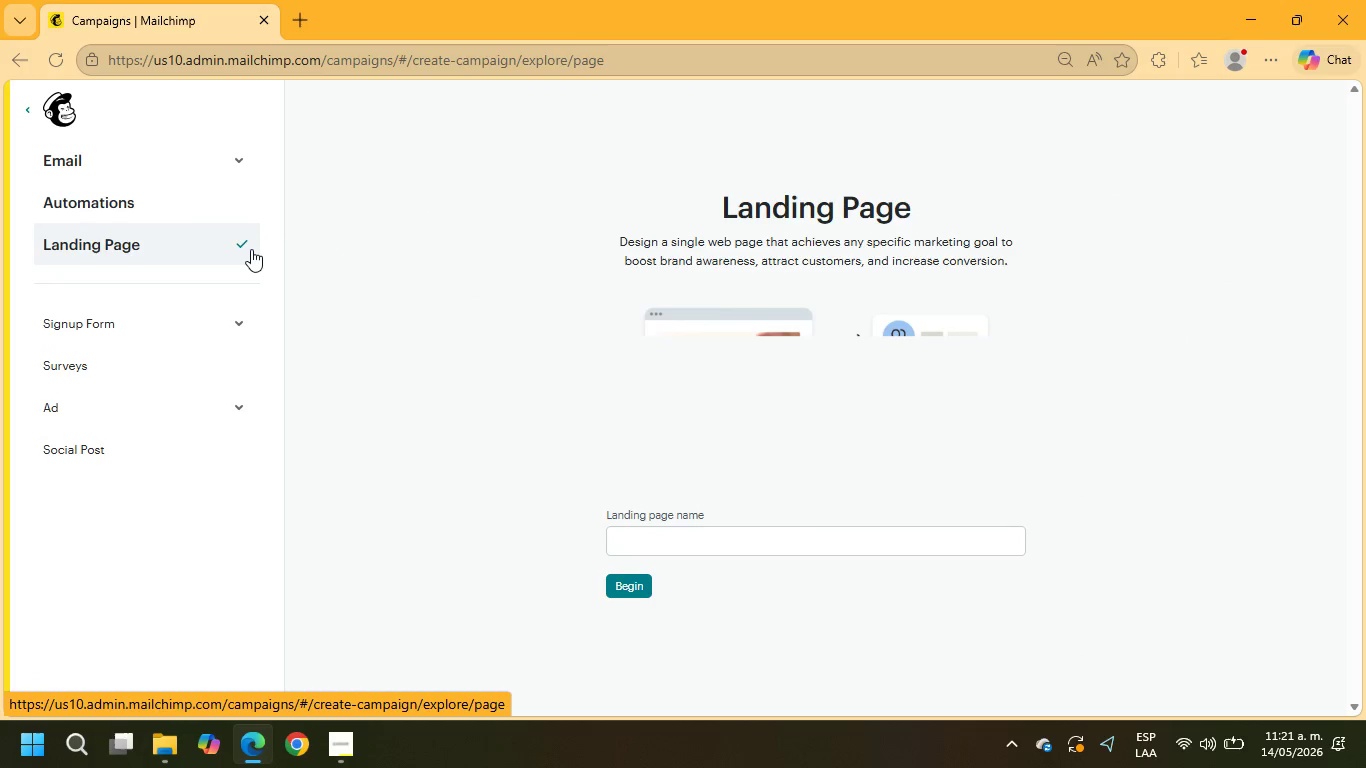 
left_click([246, 245])
 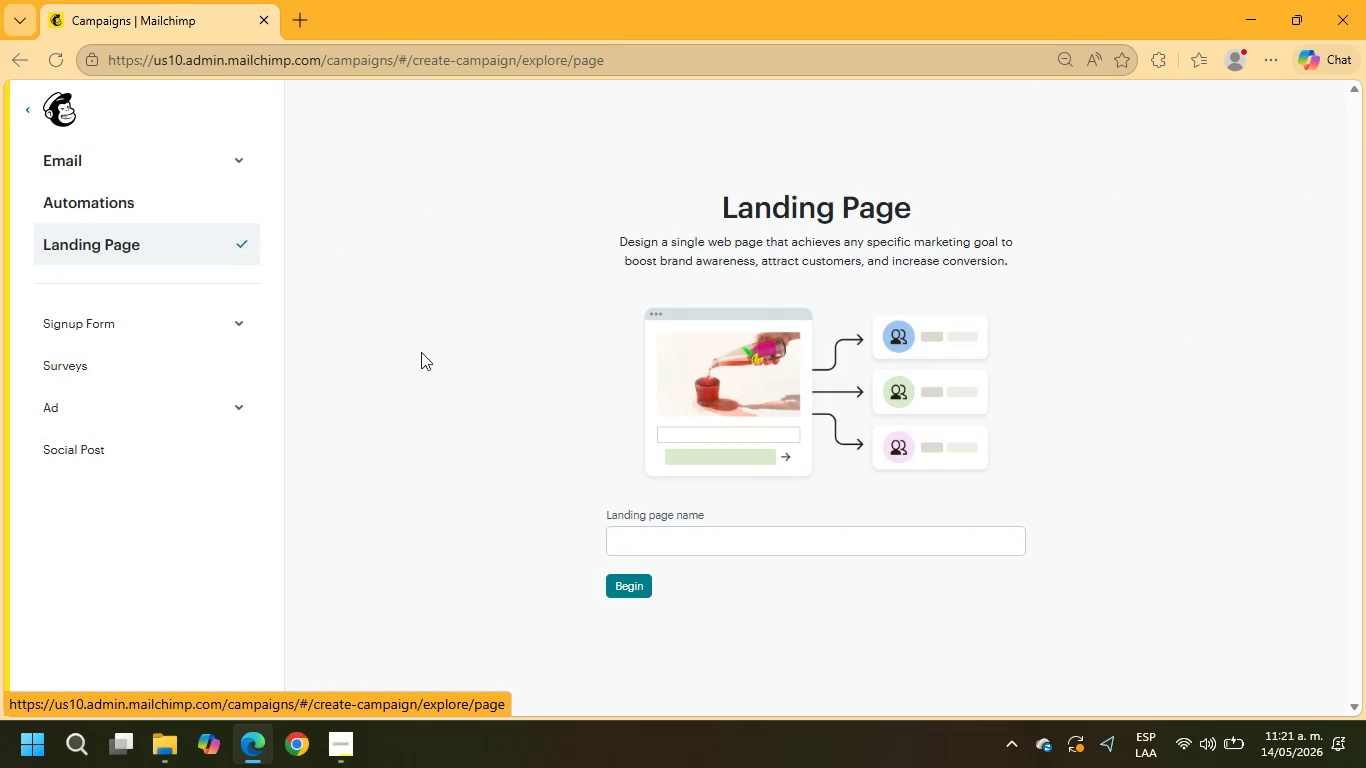 
left_click([705, 542])
 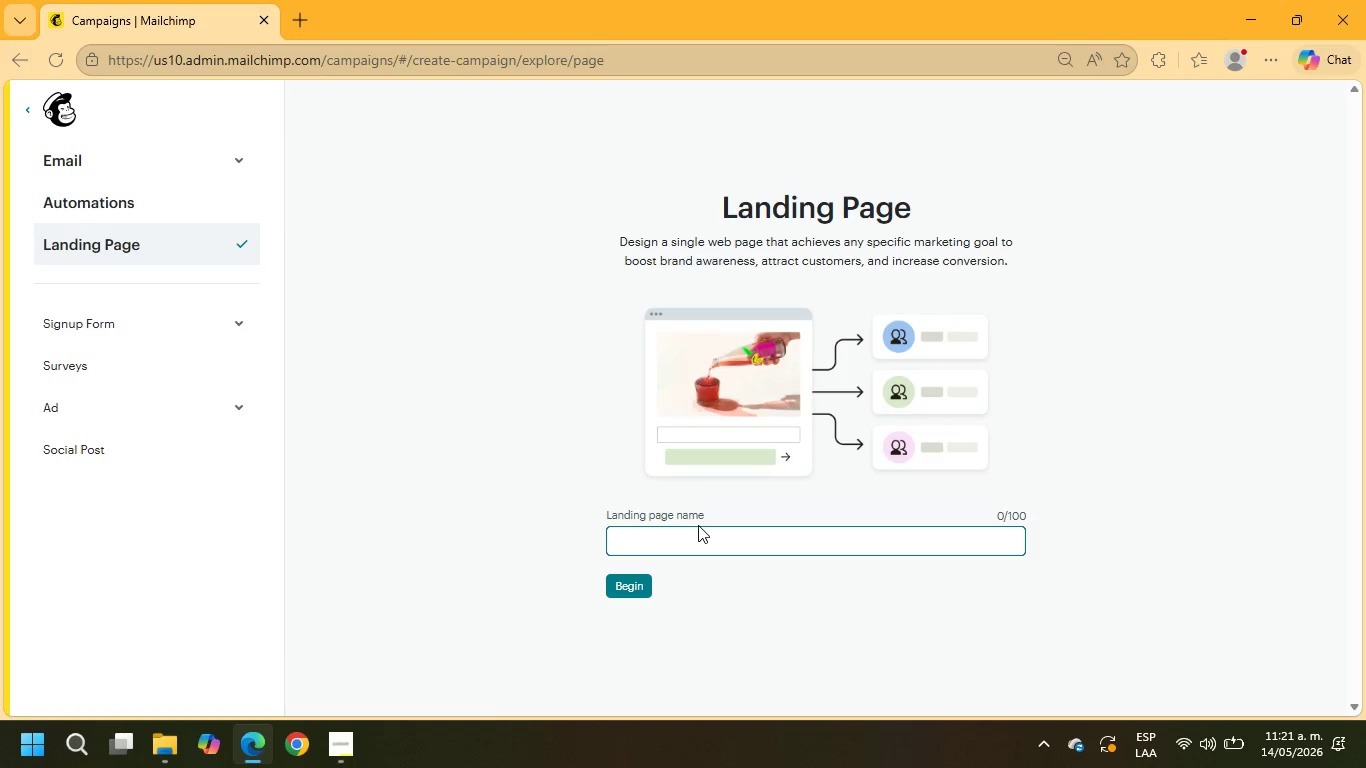 
type(cROPOR)
key(Backspace)
key(Backspace)
key(Backspace)
key(Backspace)
key(Backspace)
key(Backspace)
type(Corporate Logistics Partnership Landing Page)
 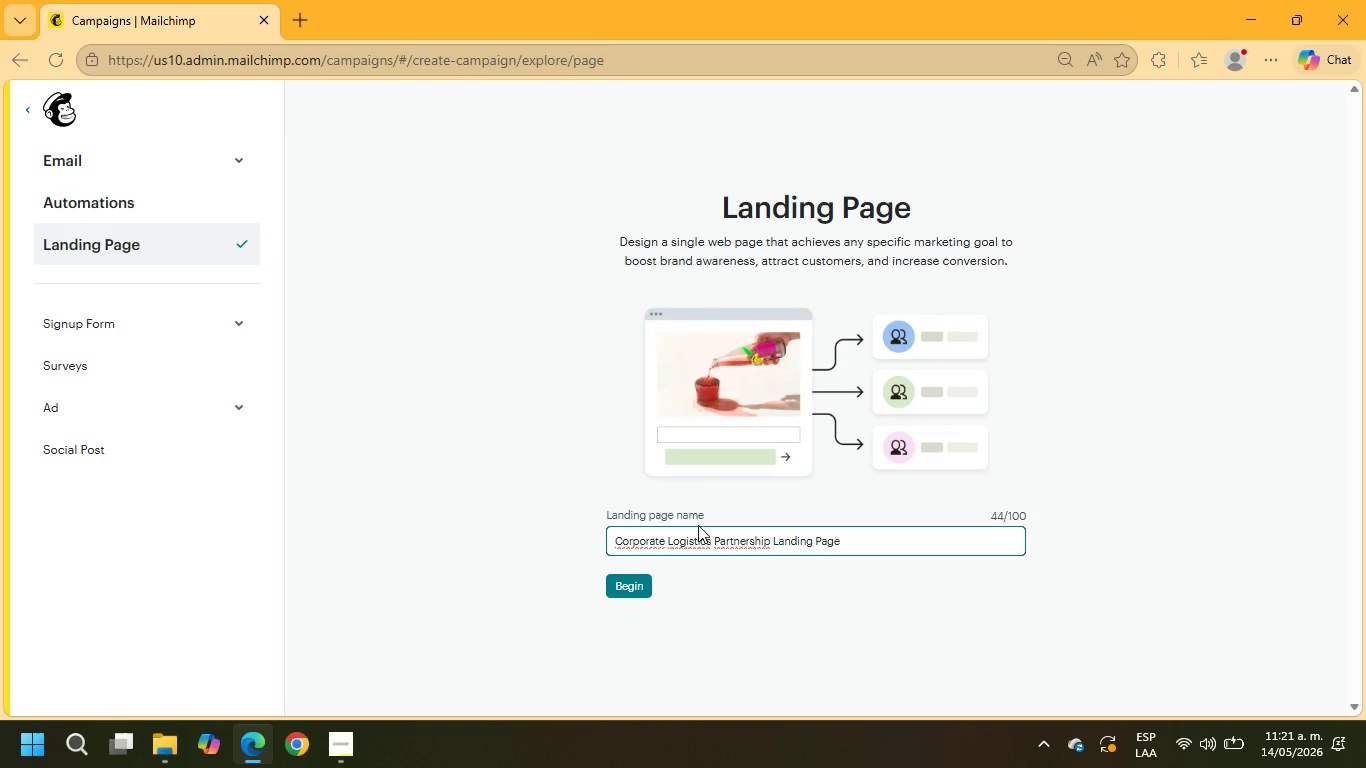 
left_click([633, 590])
 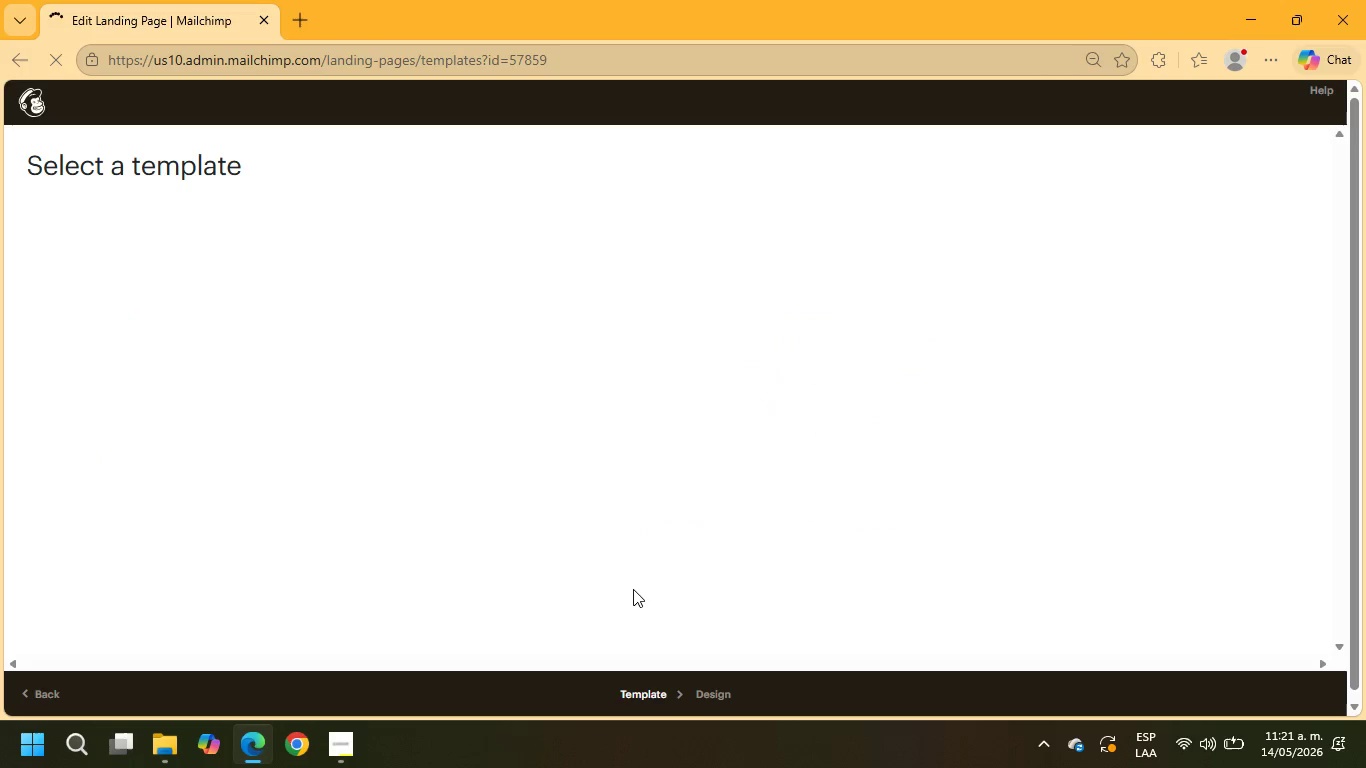 
wait(8.12)
 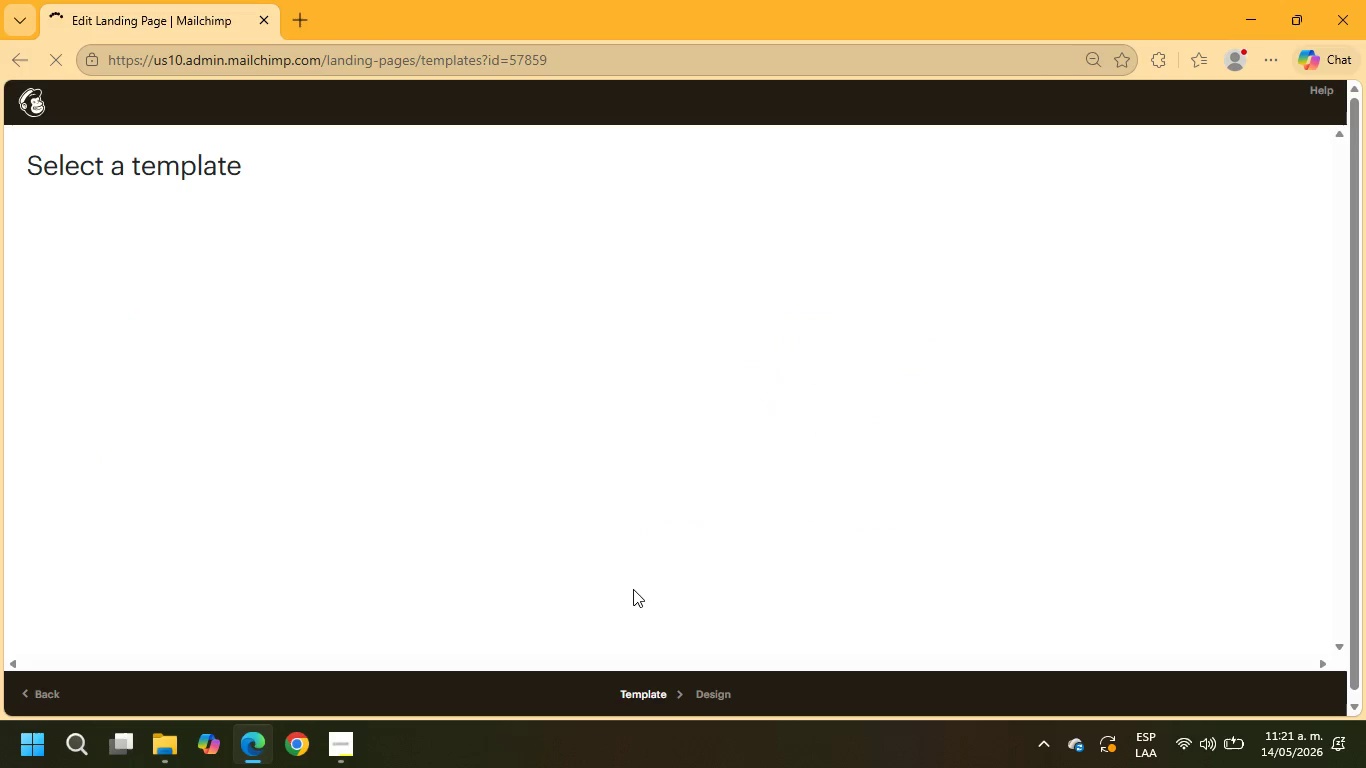 
scroll: coordinate [780, 467], scroll_direction: down, amount: 3.0
 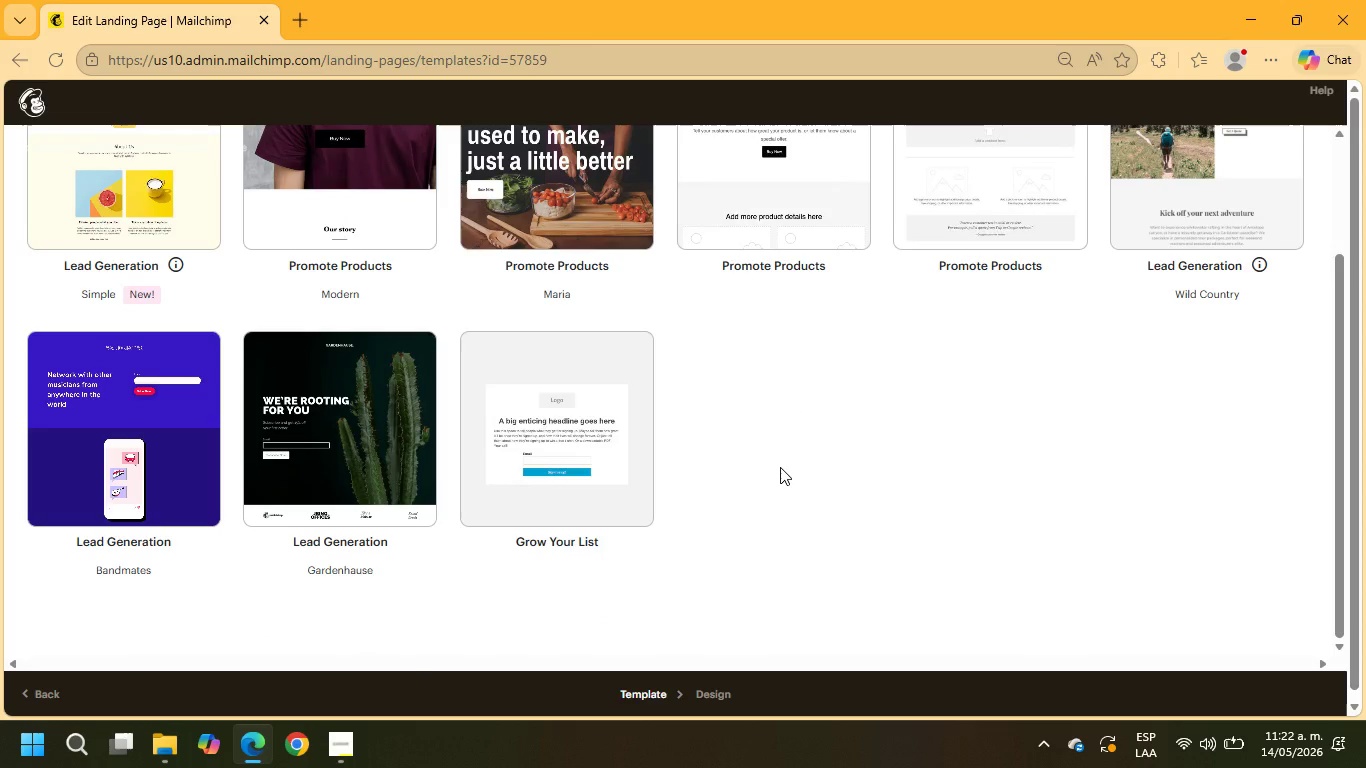 
scroll: coordinate [780, 467], scroll_direction: up, amount: 1.0
 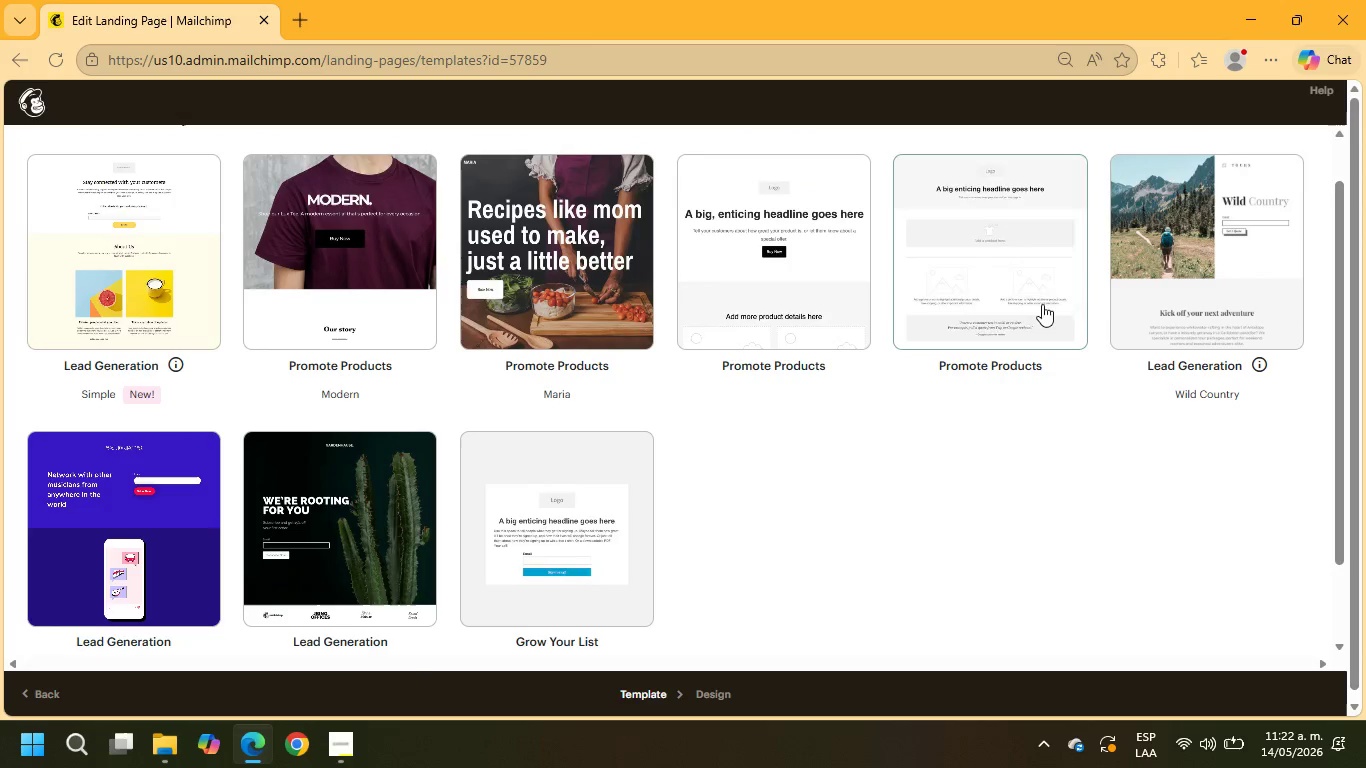 
left_click([1144, 284])
 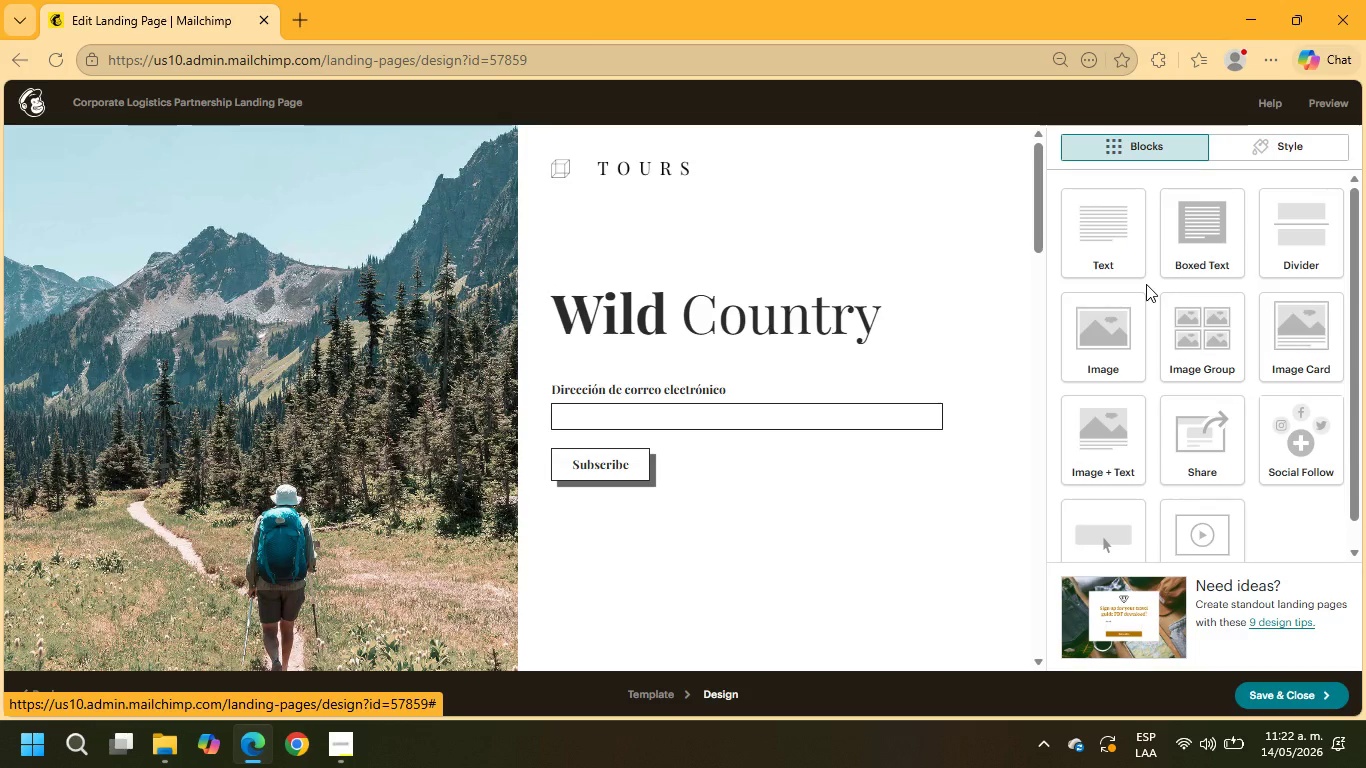 
wait(14.39)
 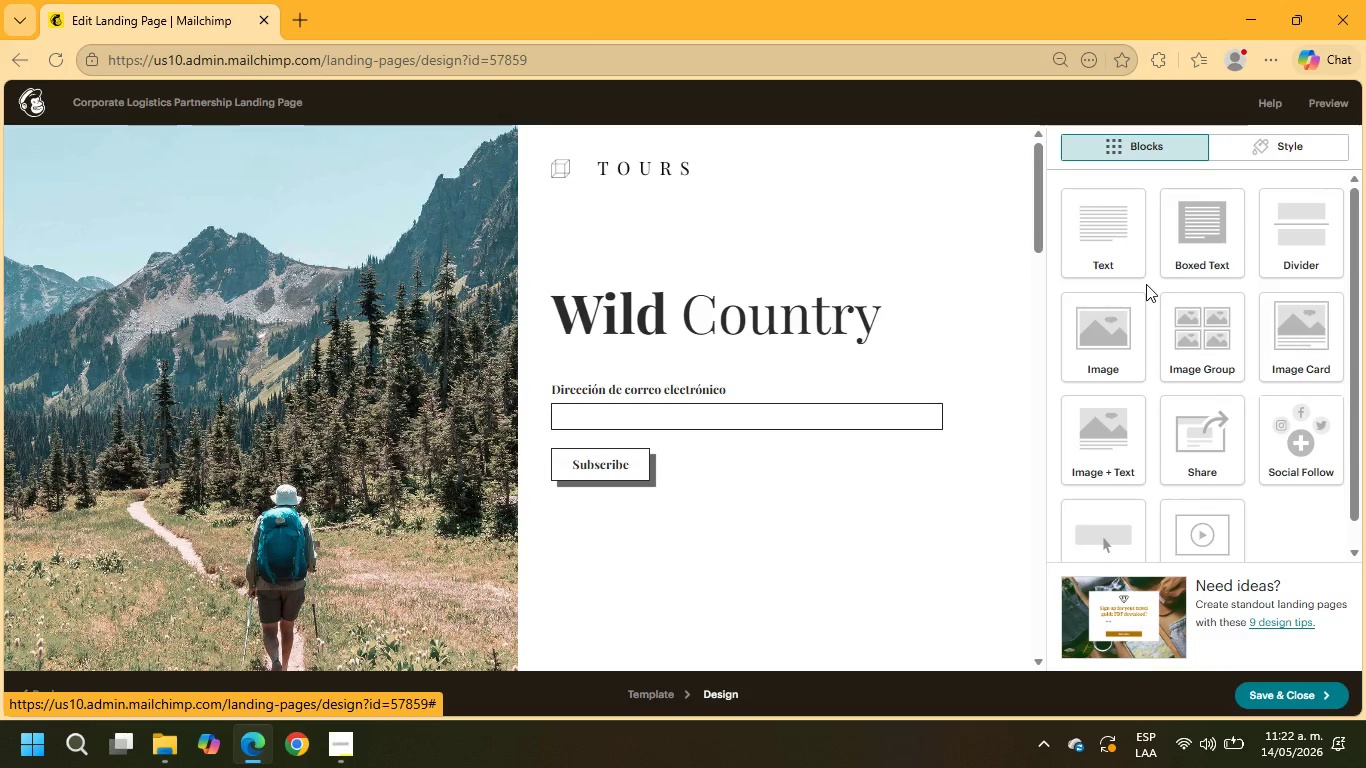 
left_click([666, 173])
 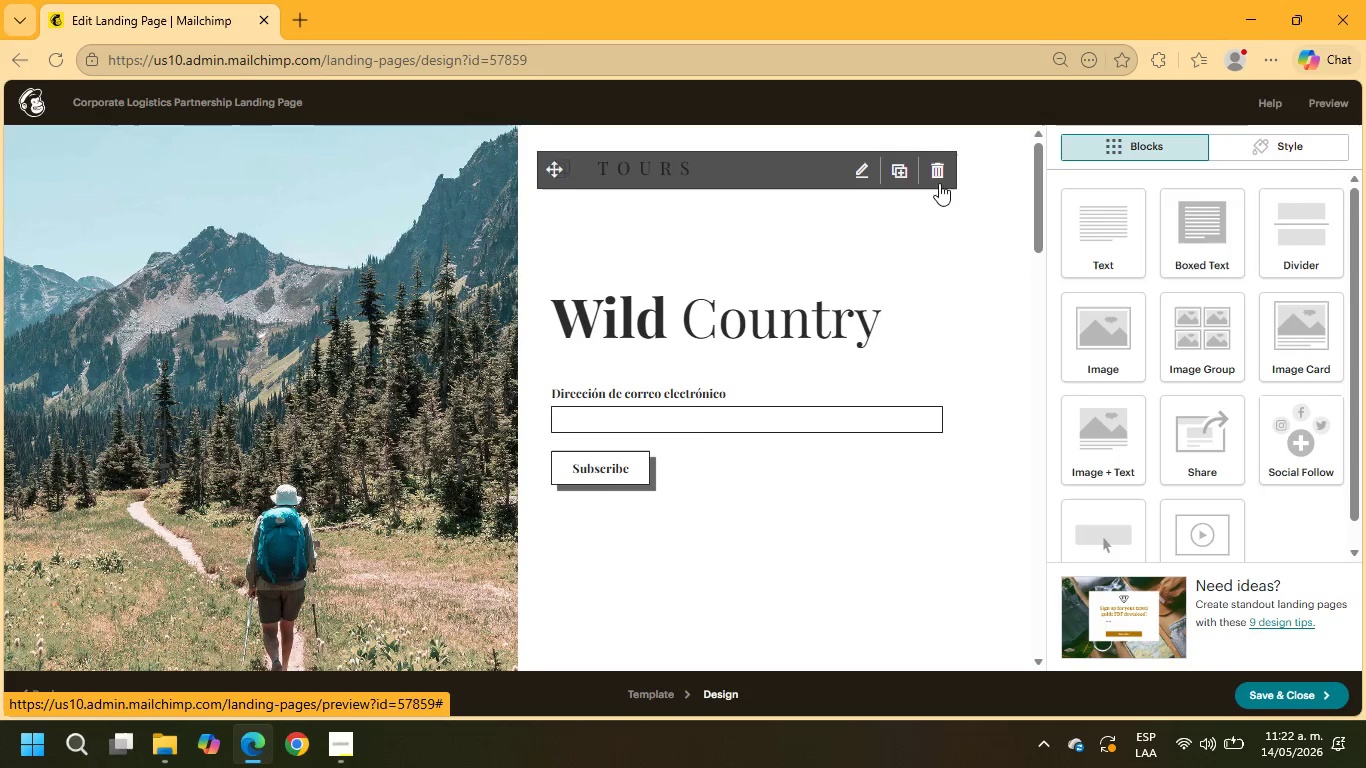 
left_click([937, 176])
 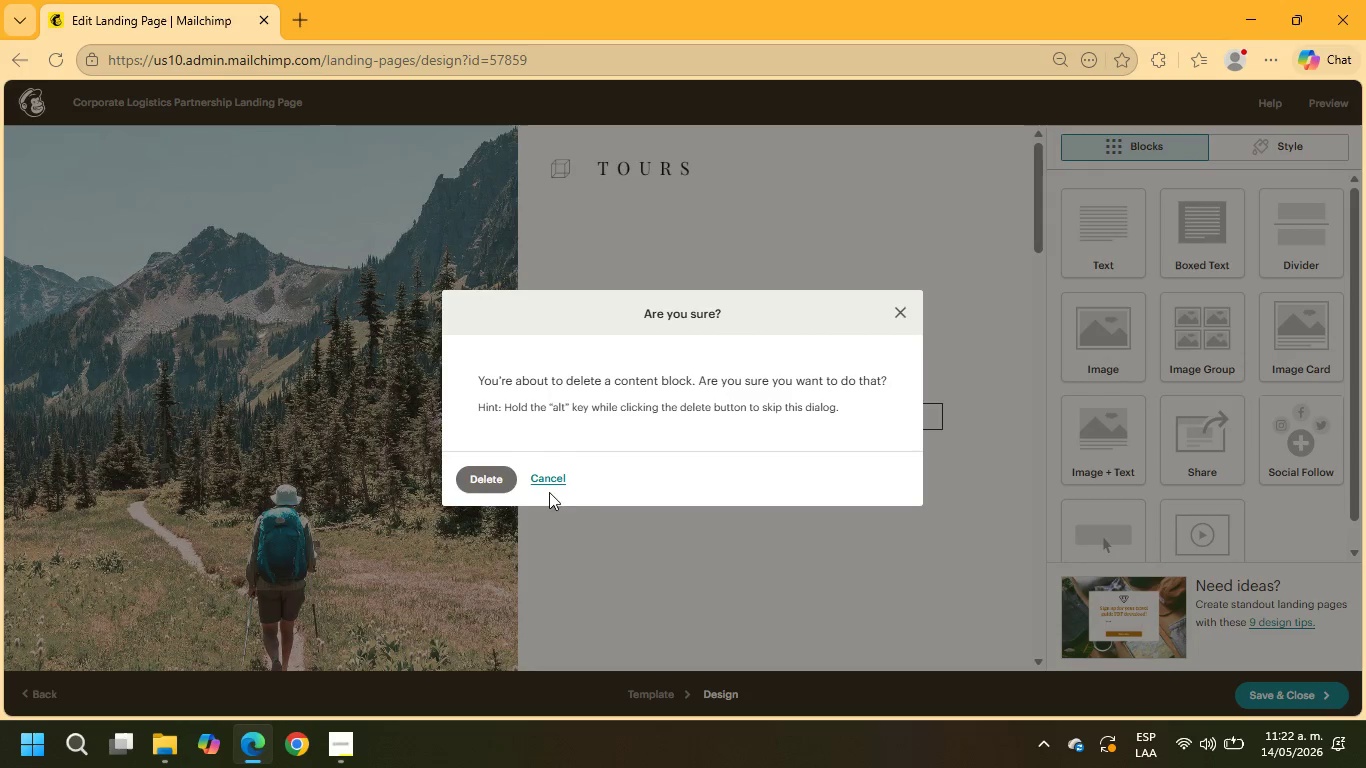 
left_click([491, 478])
 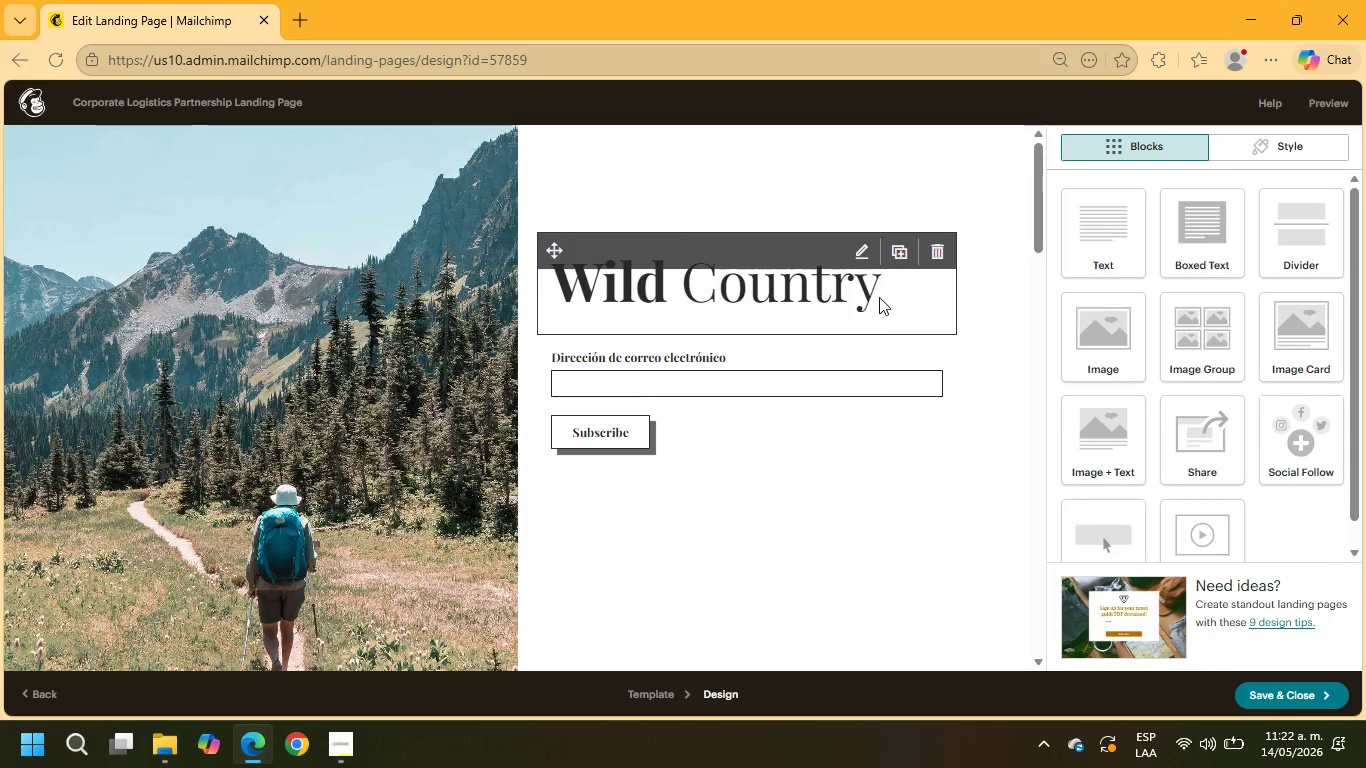 
left_click([856, 249])
 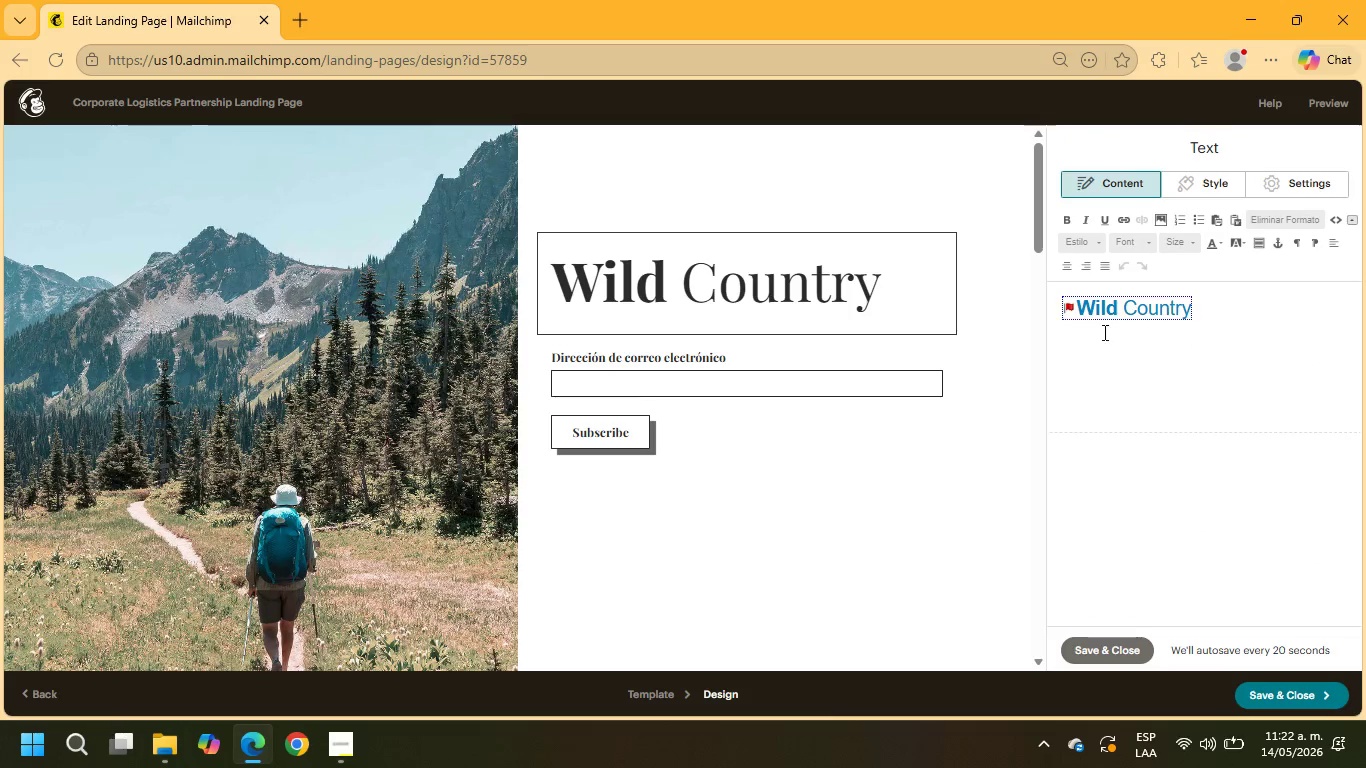 
left_click_drag(start_coordinate=[1120, 307], to_coordinate=[1074, 303])
 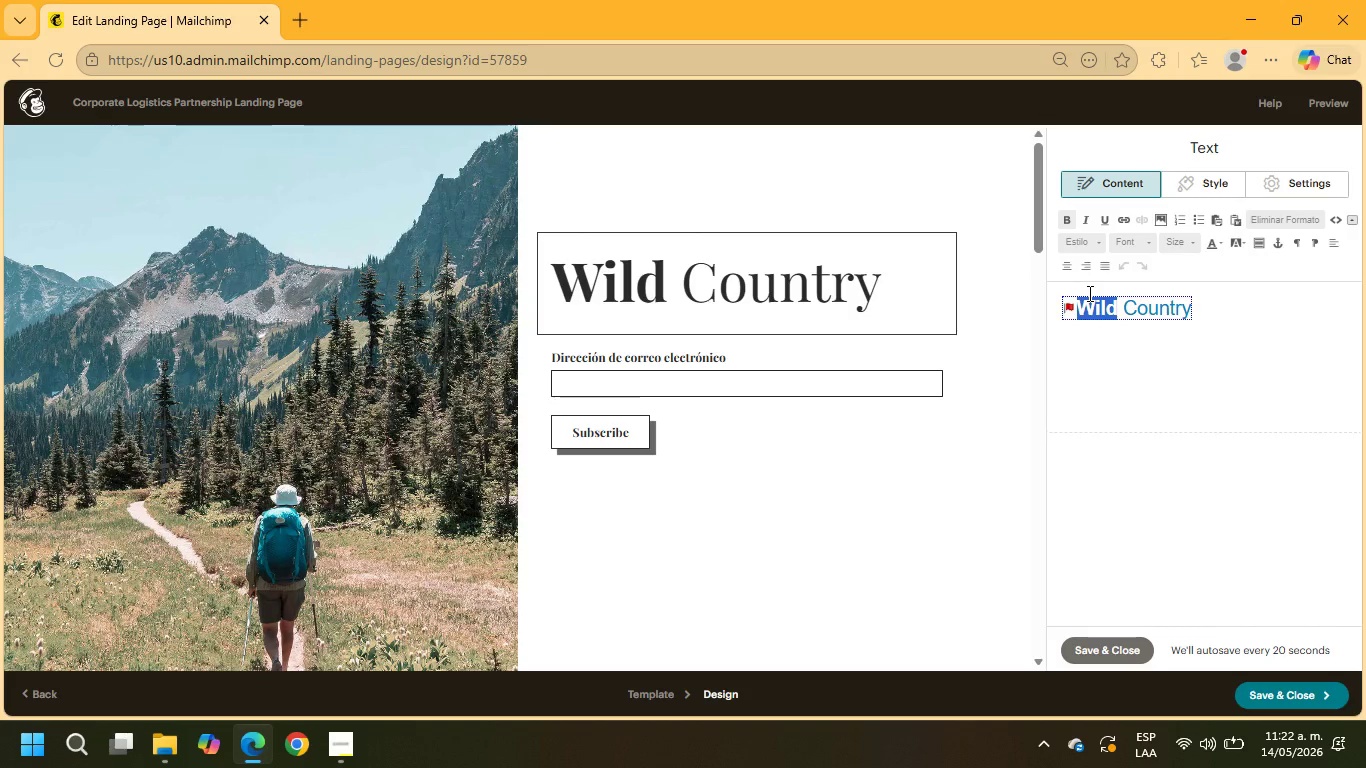 
type(Realiable c)
key(Backspace)
type(CDL TALENT)
key(Backspace)
key(Backspace)
key(Backspace)
key(Backspace)
key(Backspace)
type(alent)
 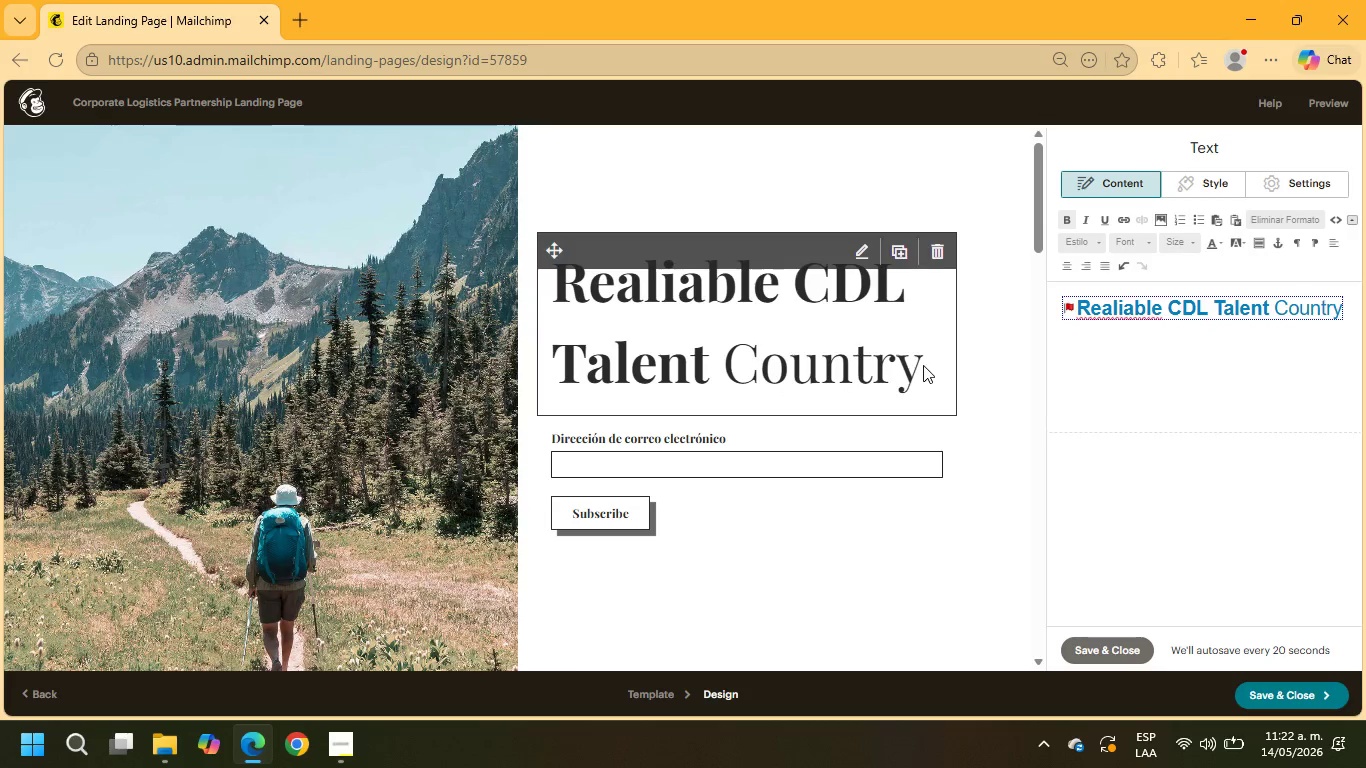 
left_click_drag(start_coordinate=[1343, 310], to_coordinate=[1275, 309])
 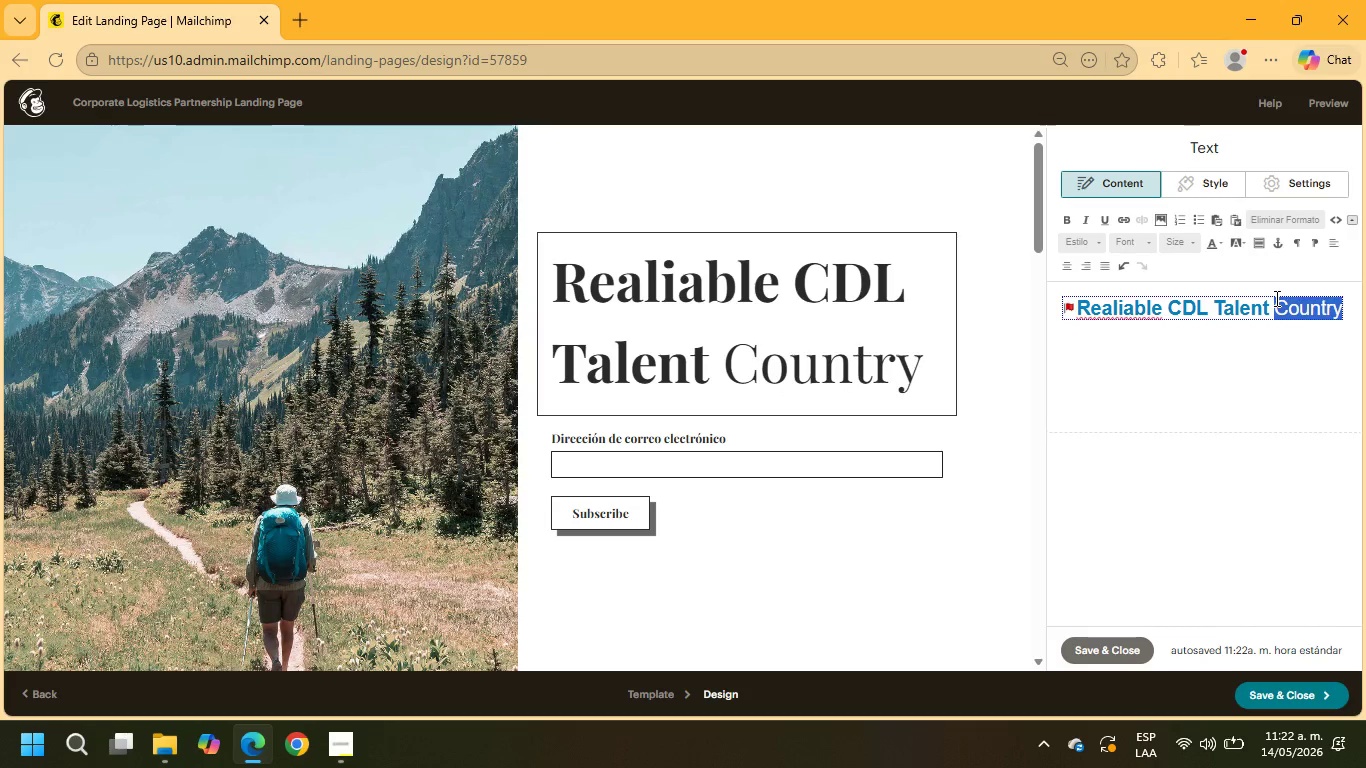 
type(for Modern Logistics Operations)
 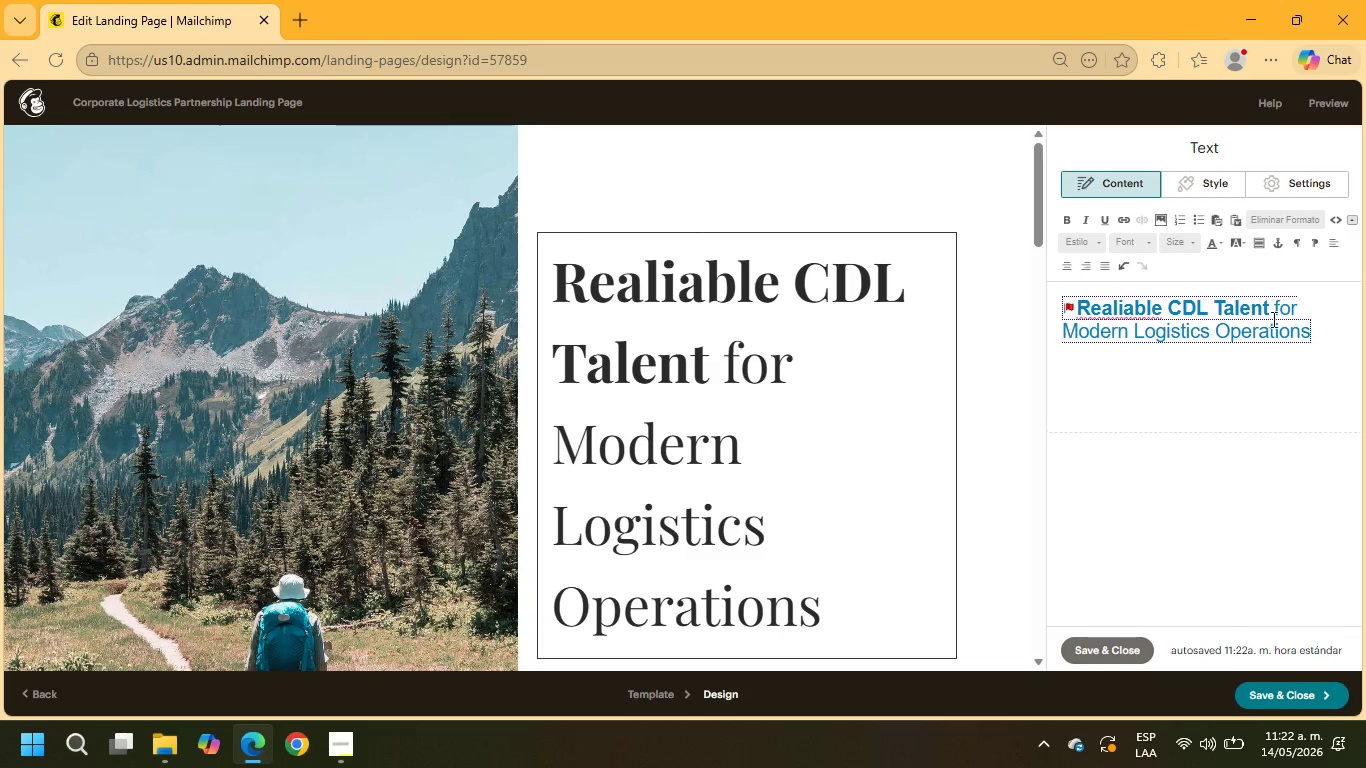 
left_click_drag(start_coordinate=[1311, 341], to_coordinate=[1050, 307])
 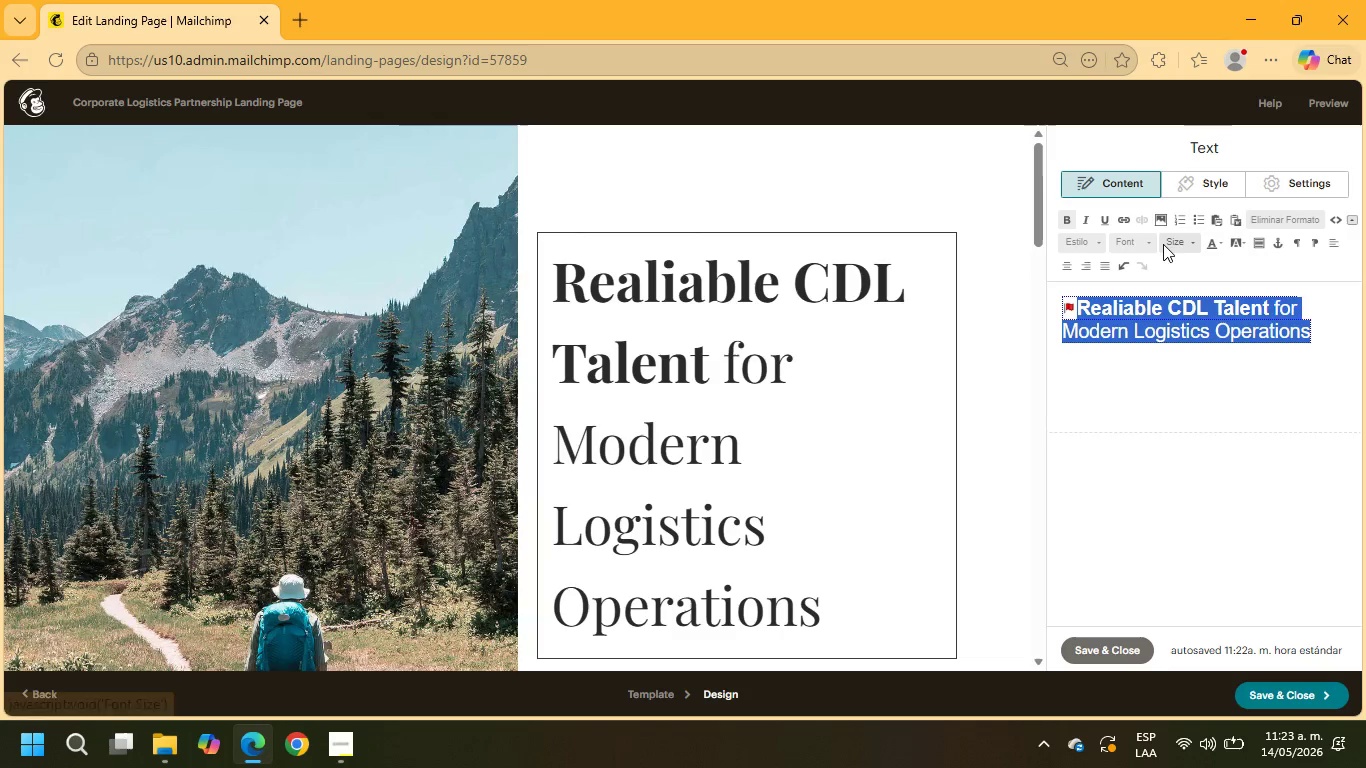 
left_click([1166, 244])
 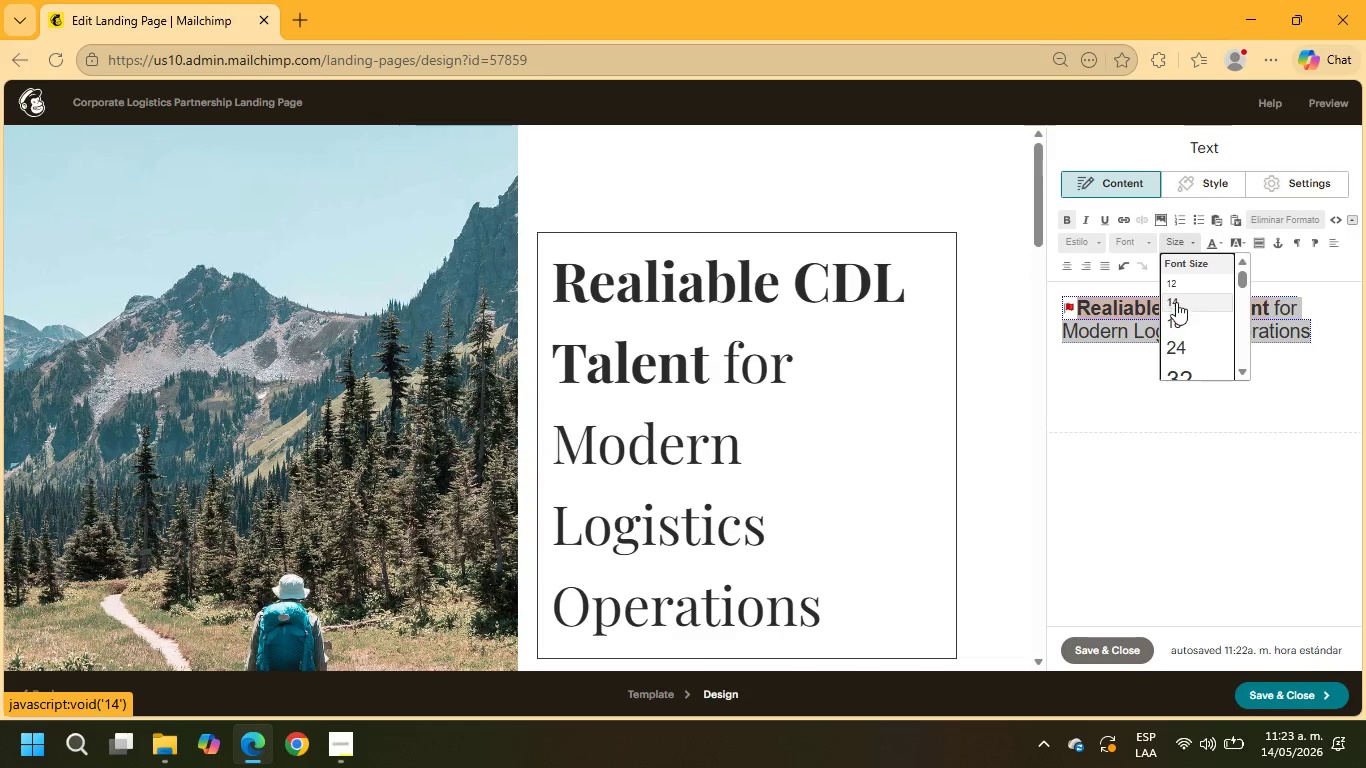 
scroll: coordinate [1184, 326], scroll_direction: down, amount: 1.0
 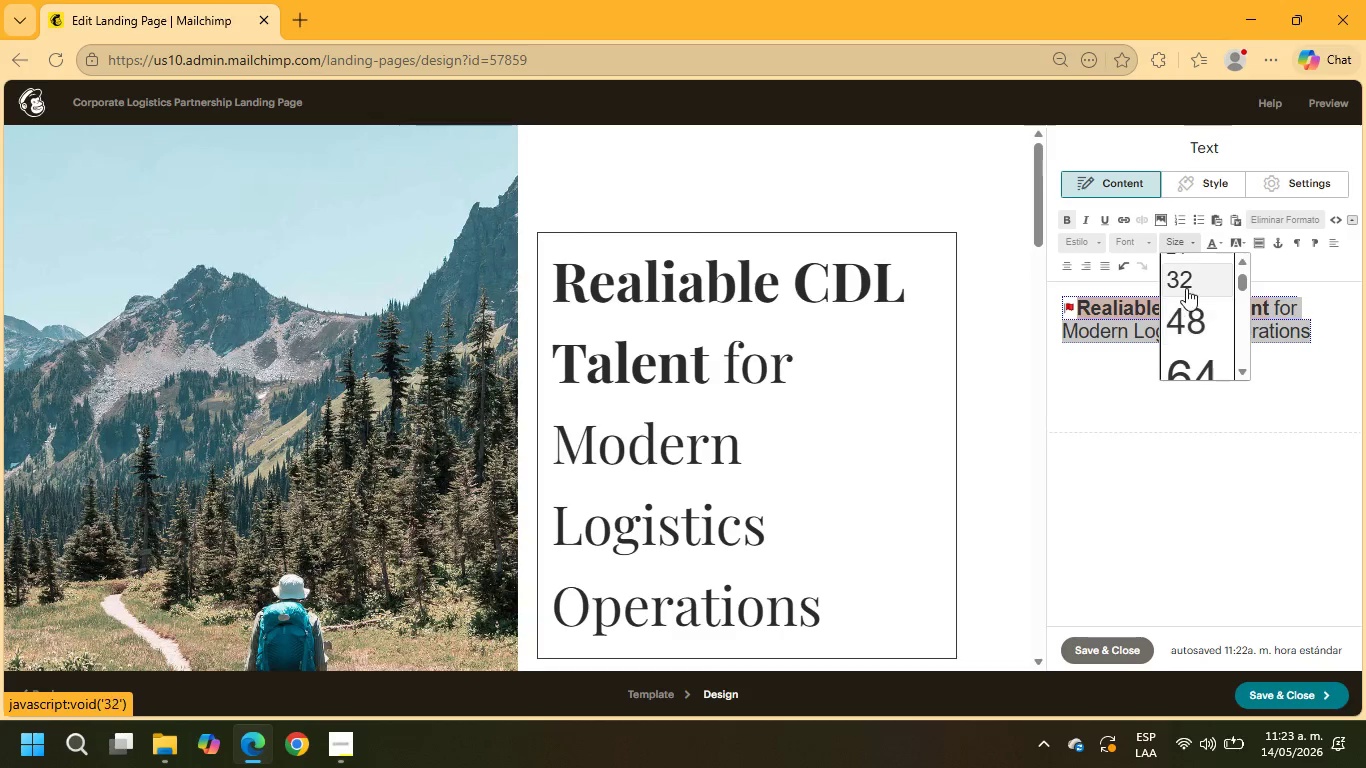 
left_click([1185, 288])
 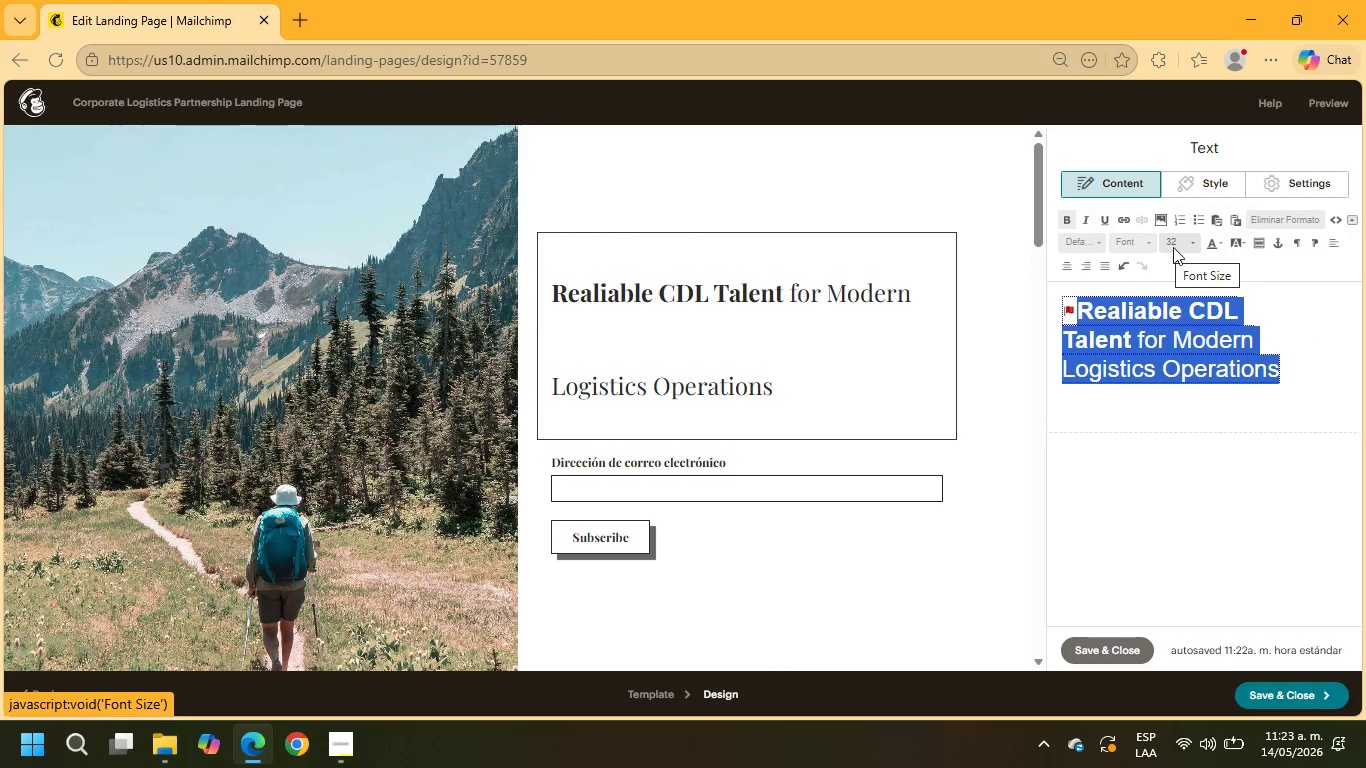 
left_click([582, 350])
 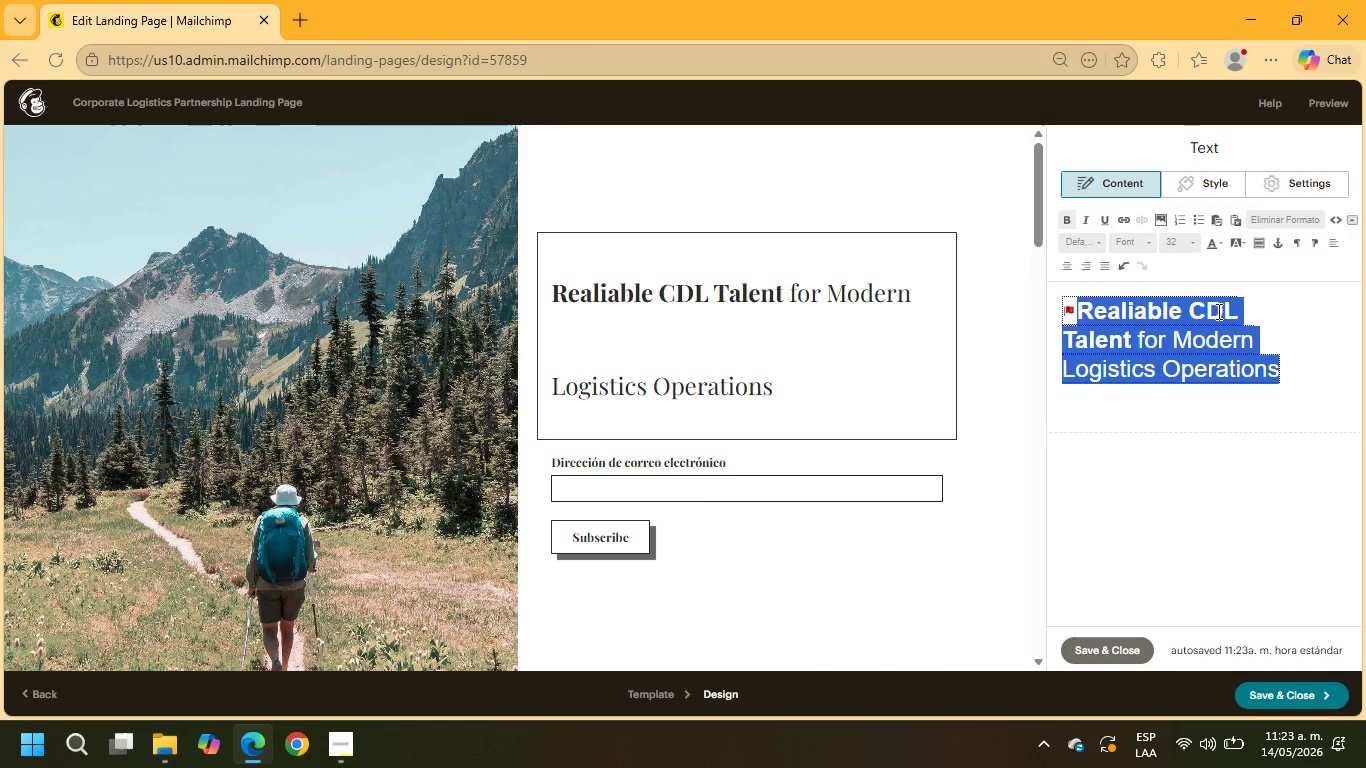 
double_click([1240, 310])
 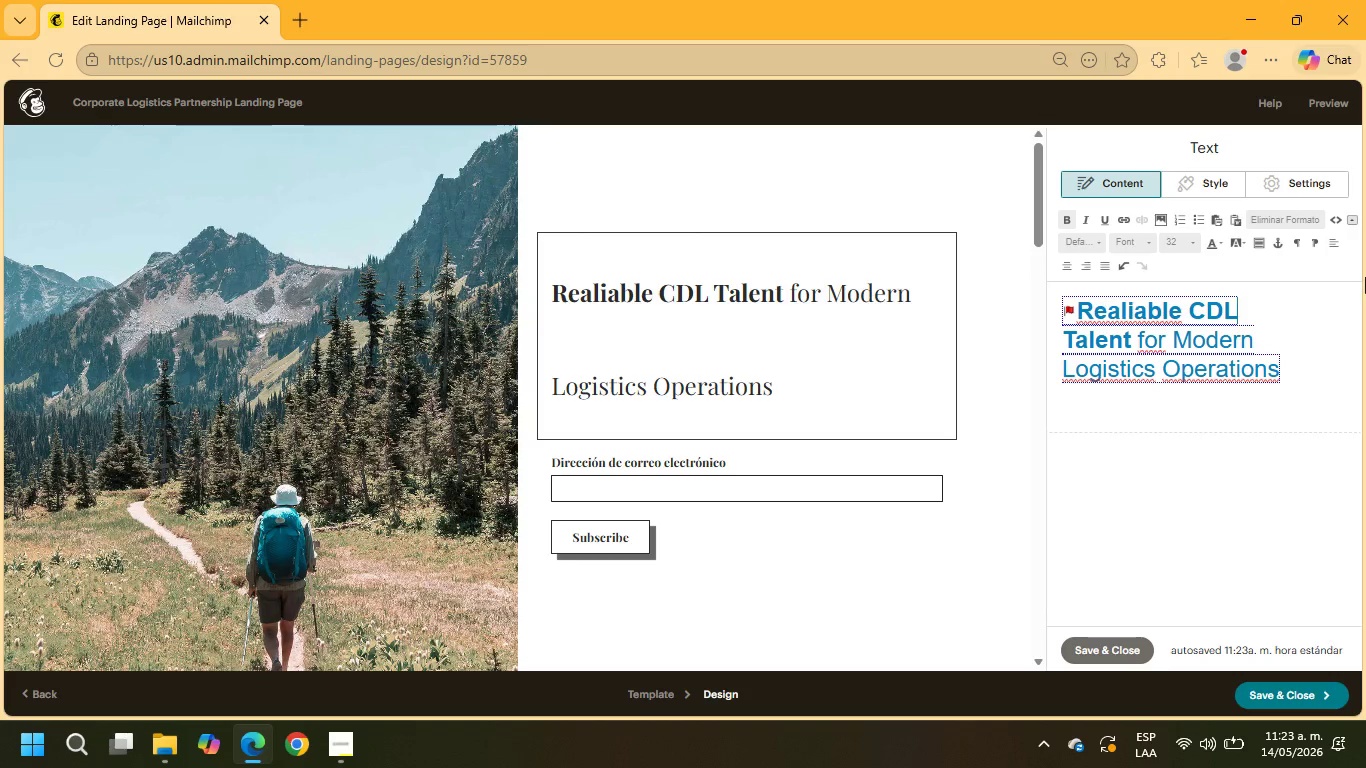 
key(Space)
 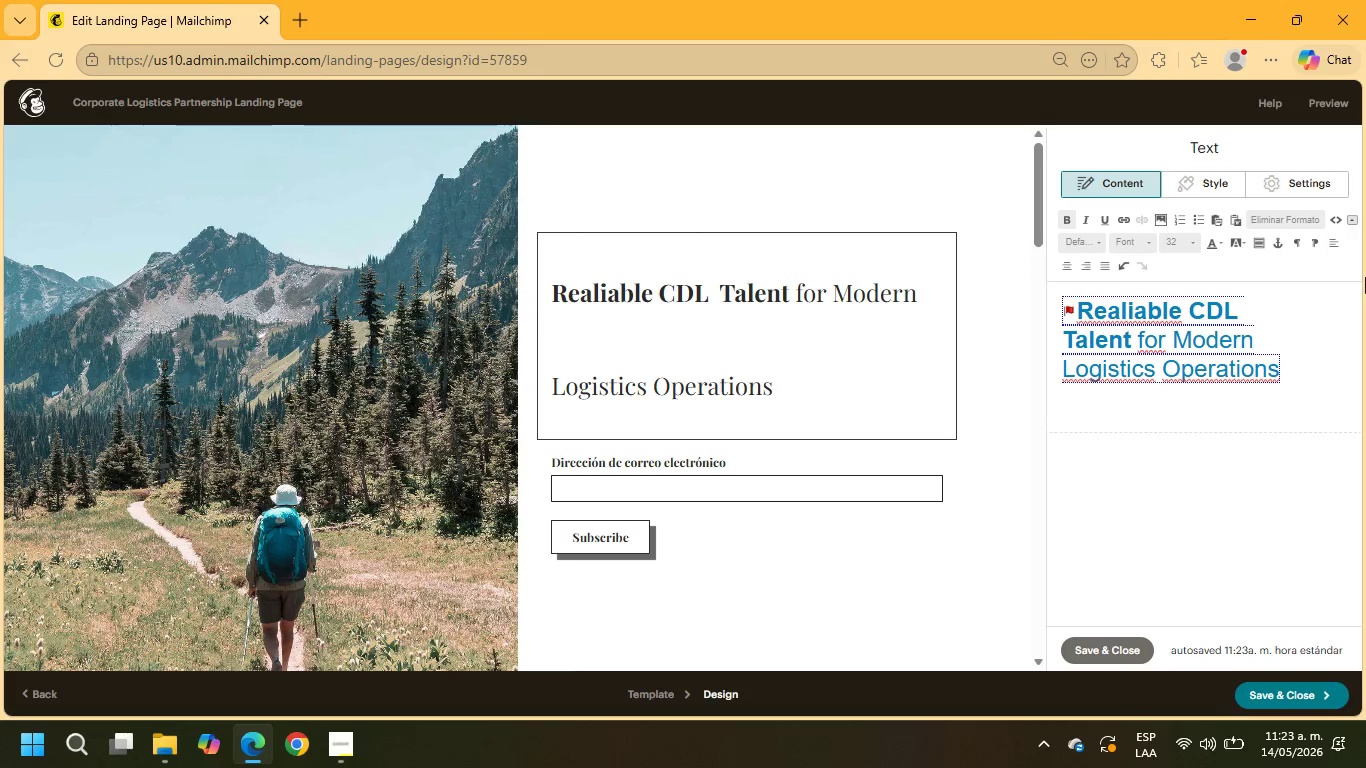 
key(Delete)
 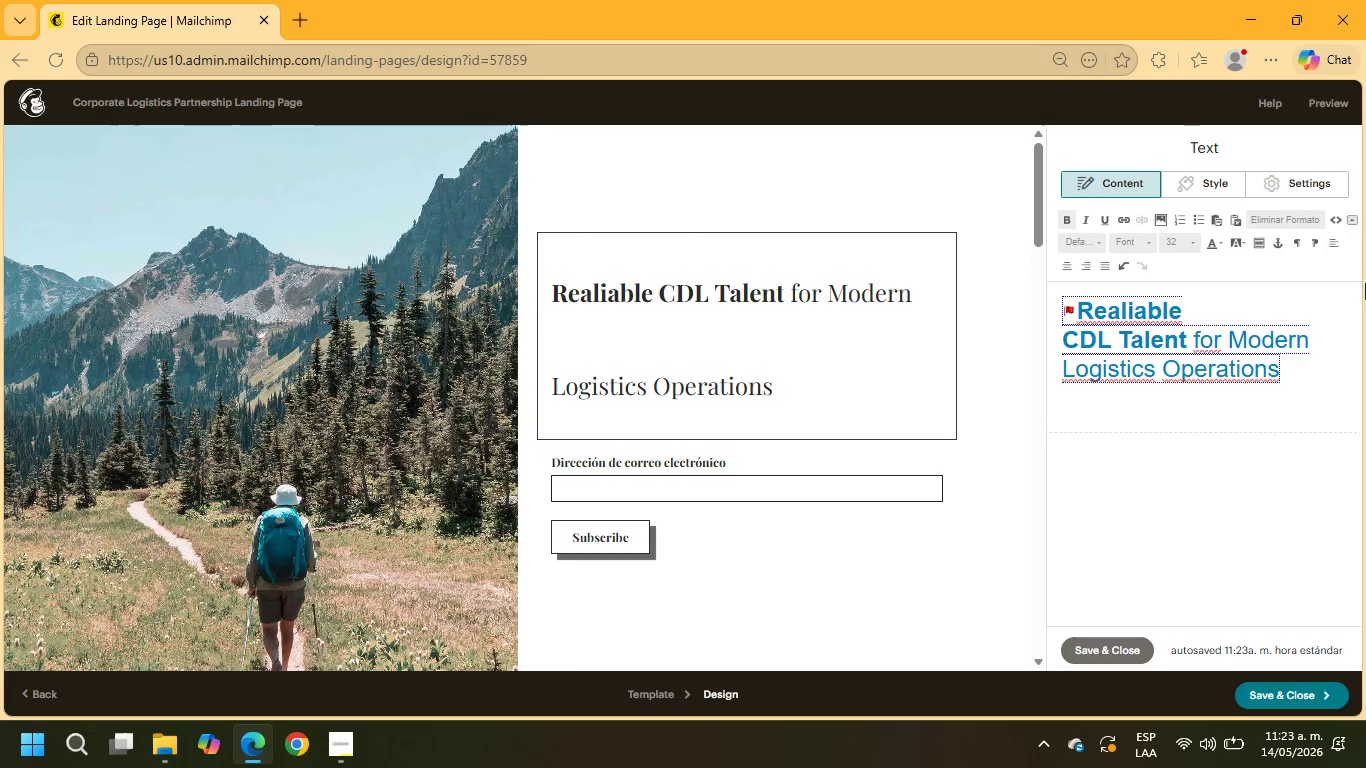 
left_click([1309, 332])
 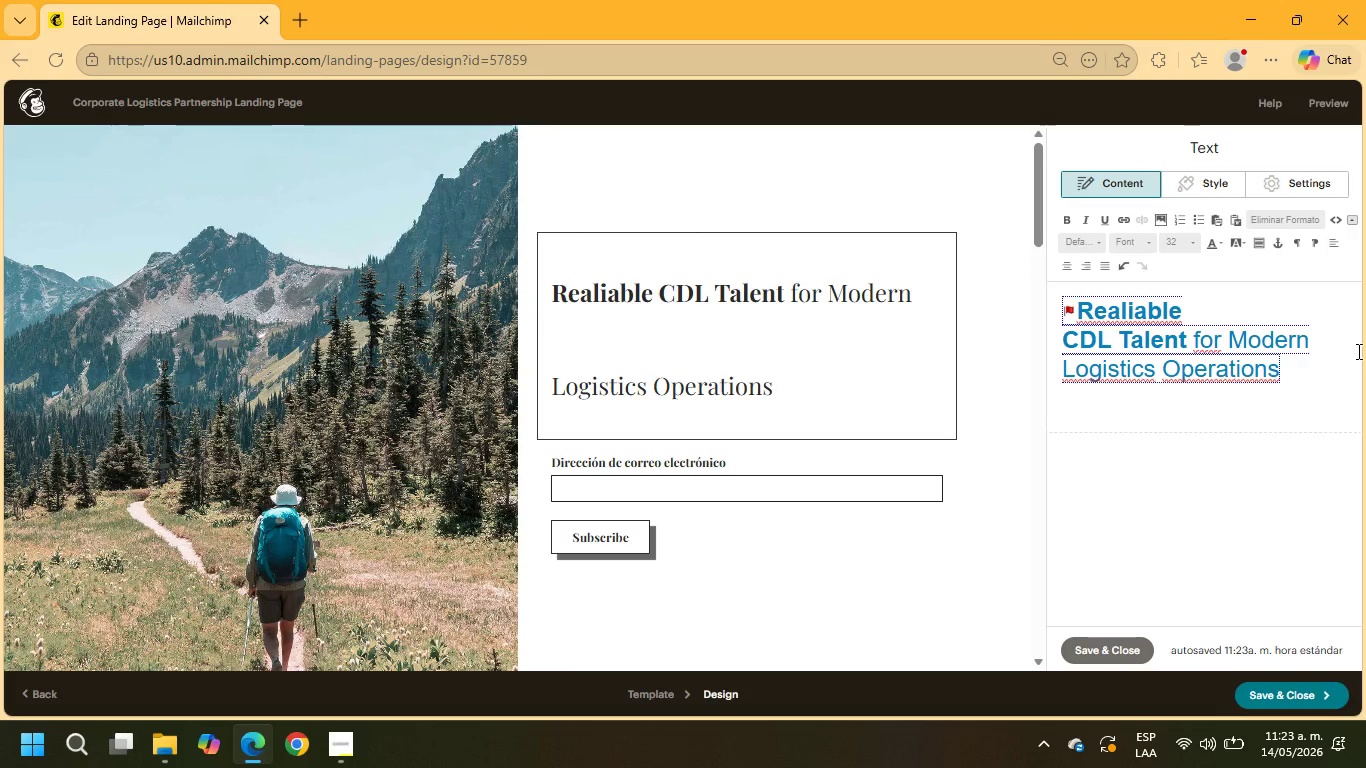 
key(Space)
 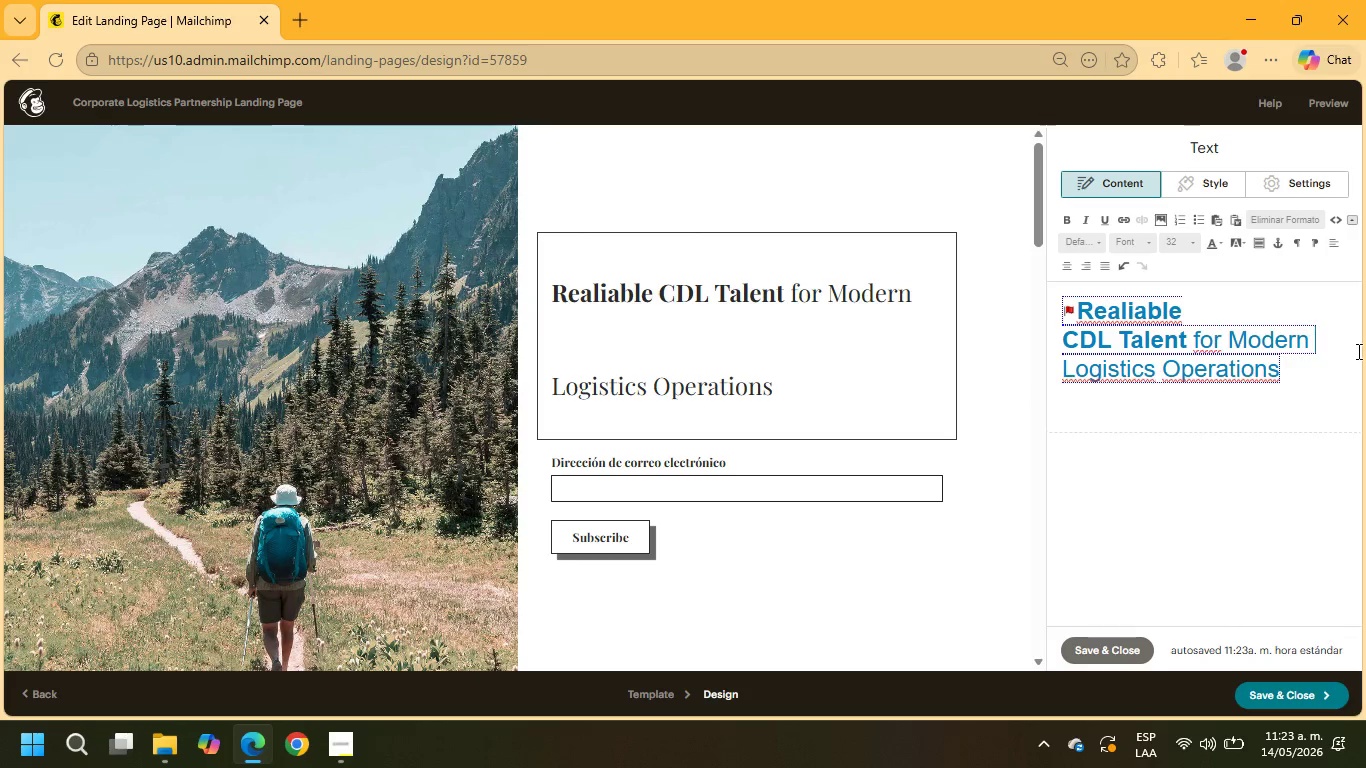 
key(Delete)
 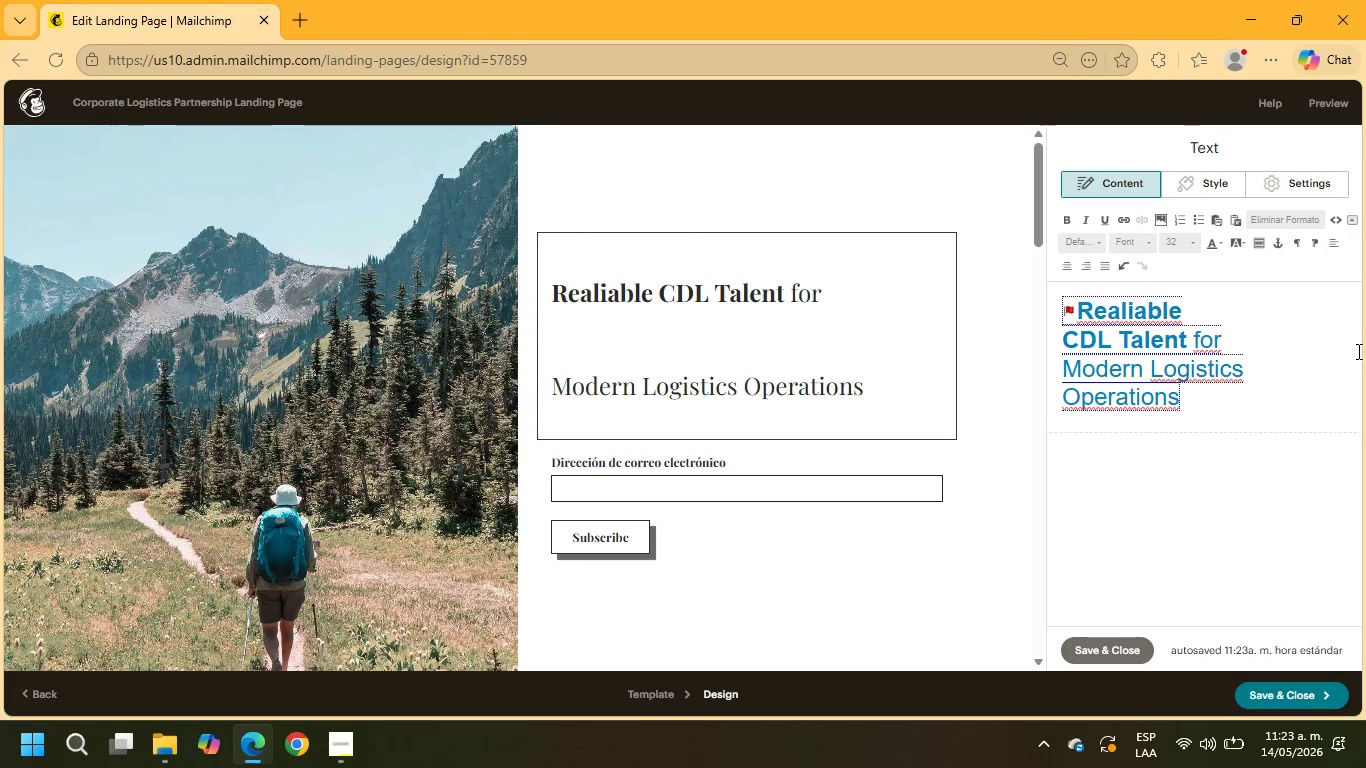 
left_click([1240, 341])
 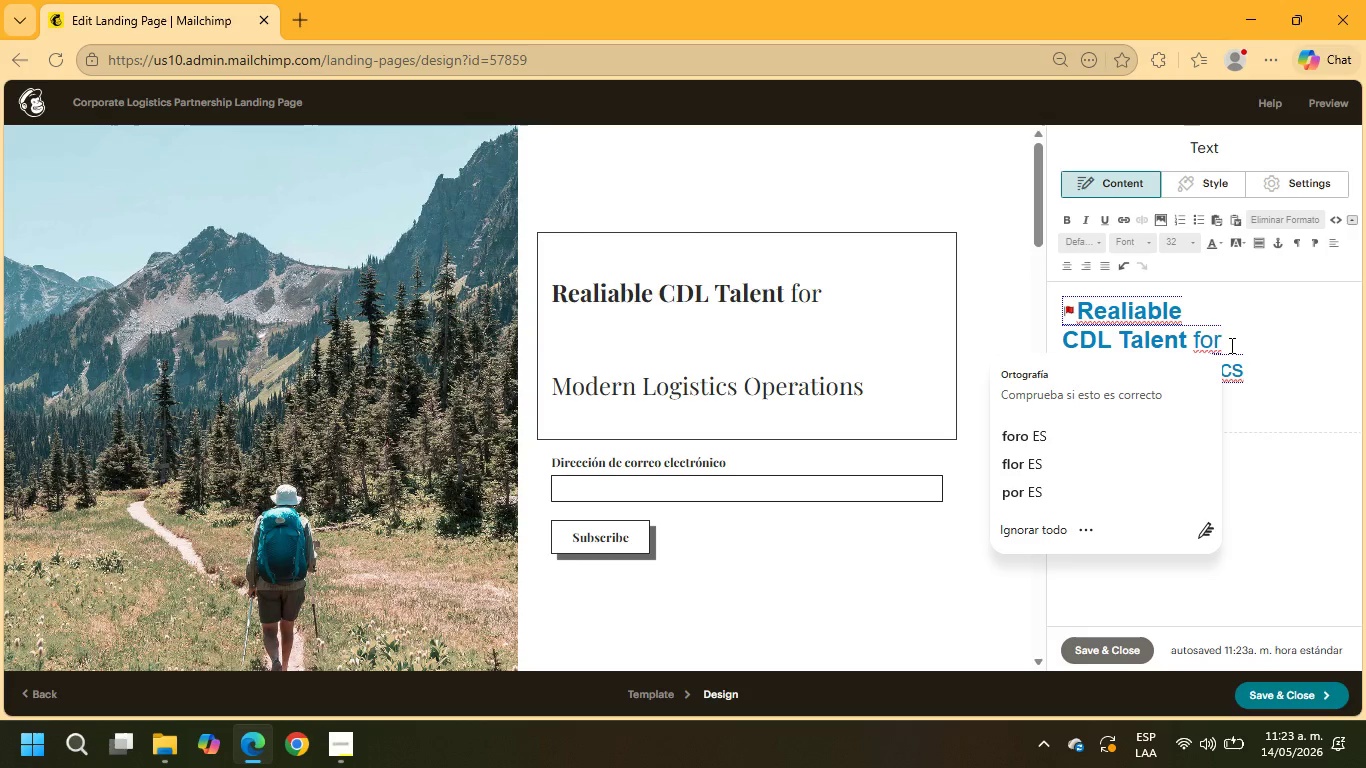 
key(Space)
 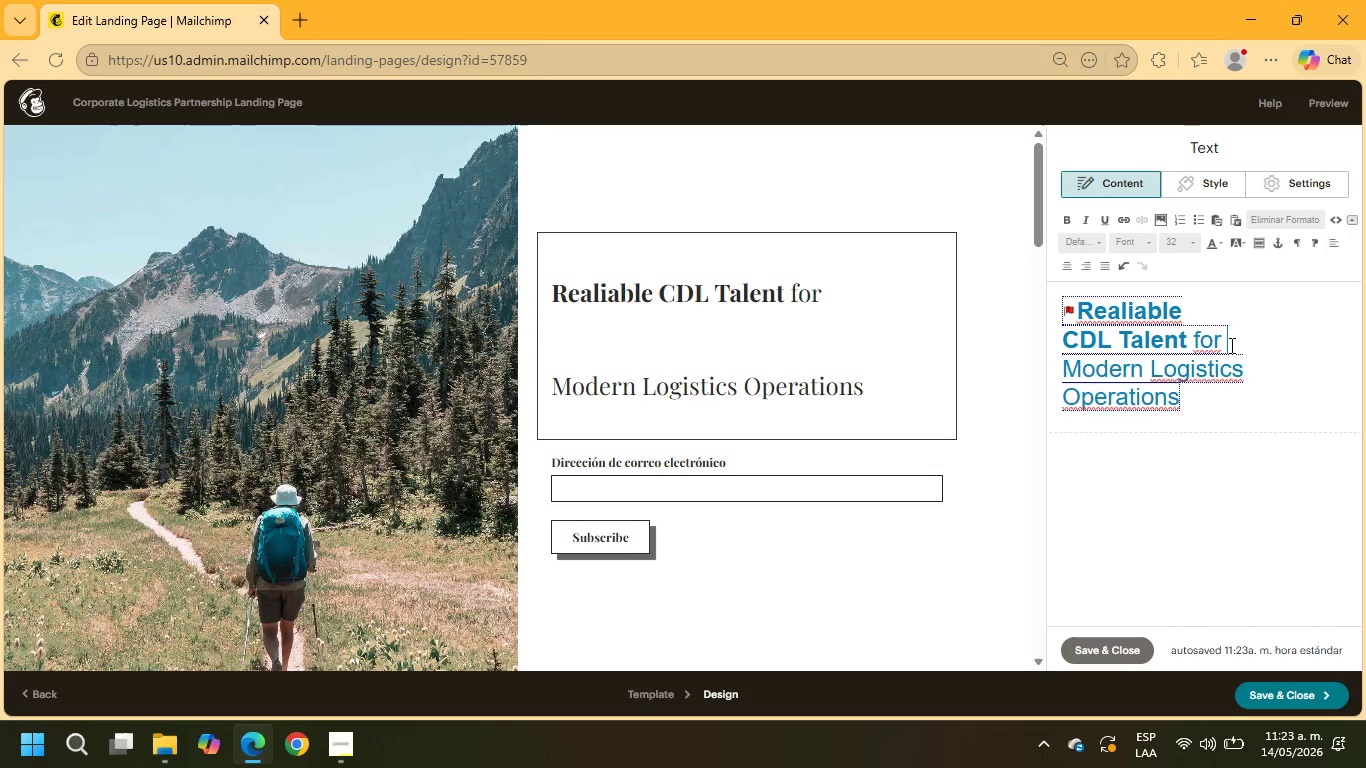 
key(Delete)
 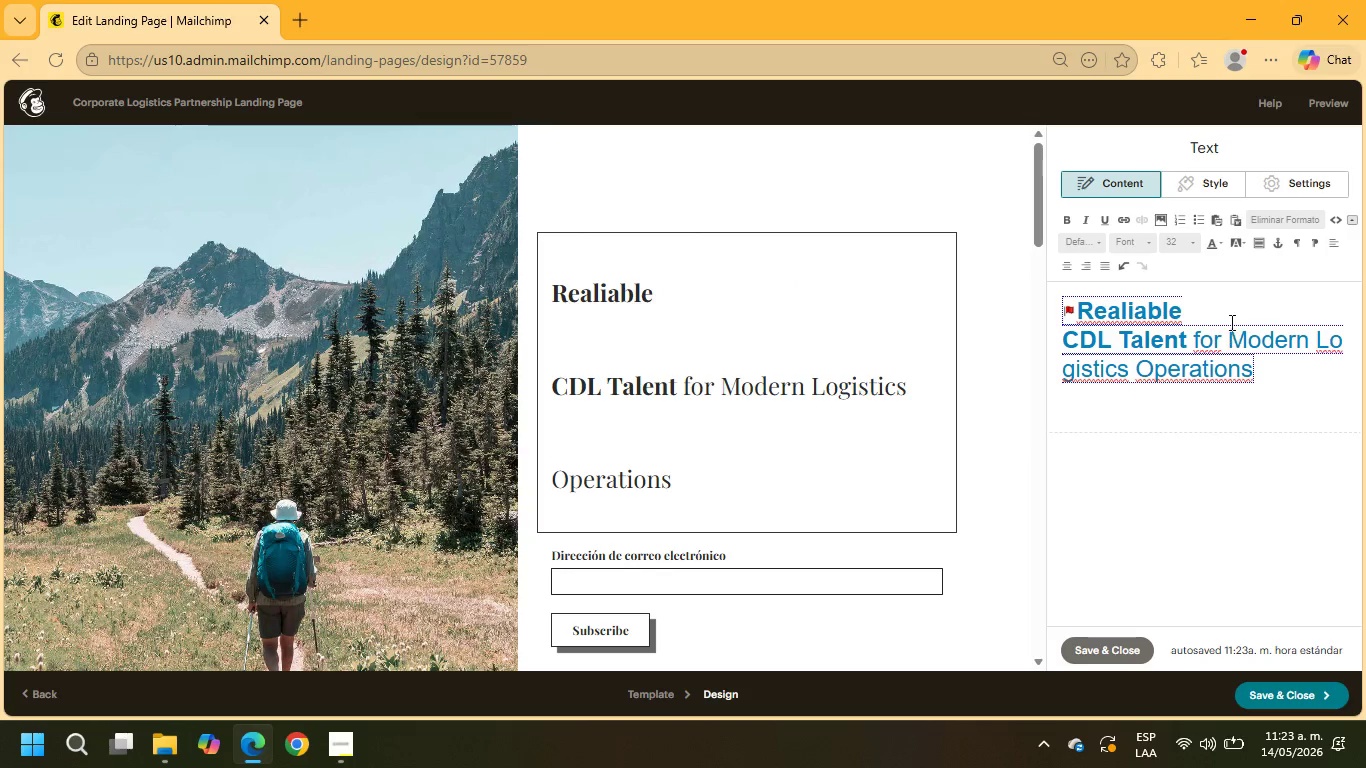 
left_click([1199, 308])
 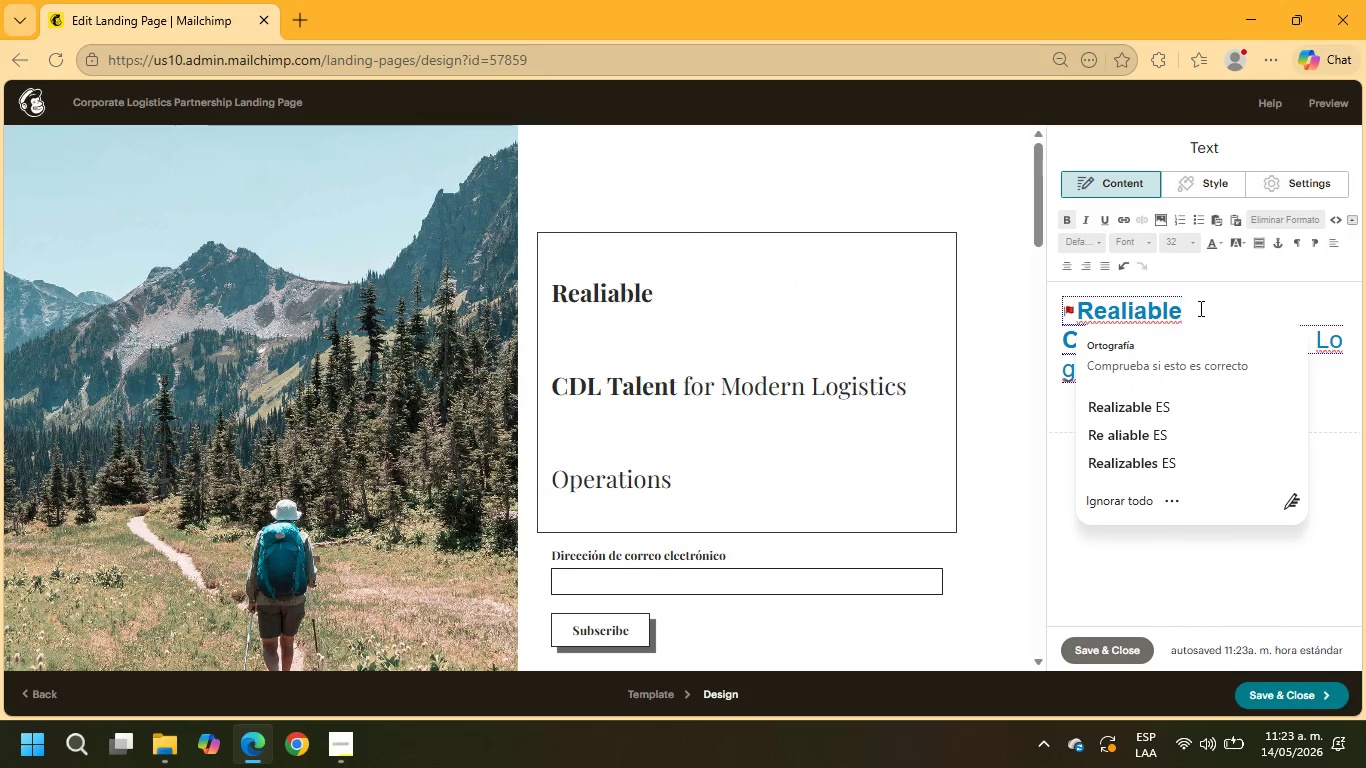 
key(Space)
 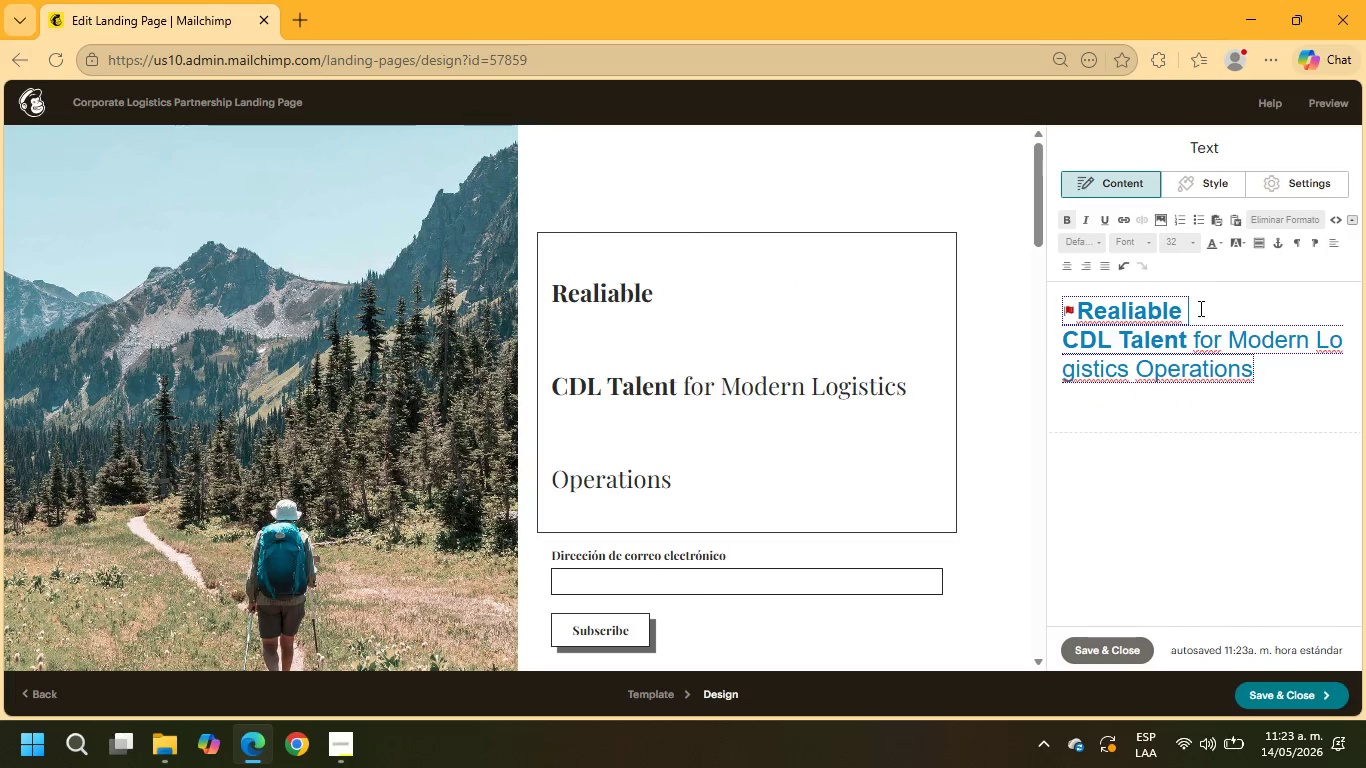 
key(Delete)
 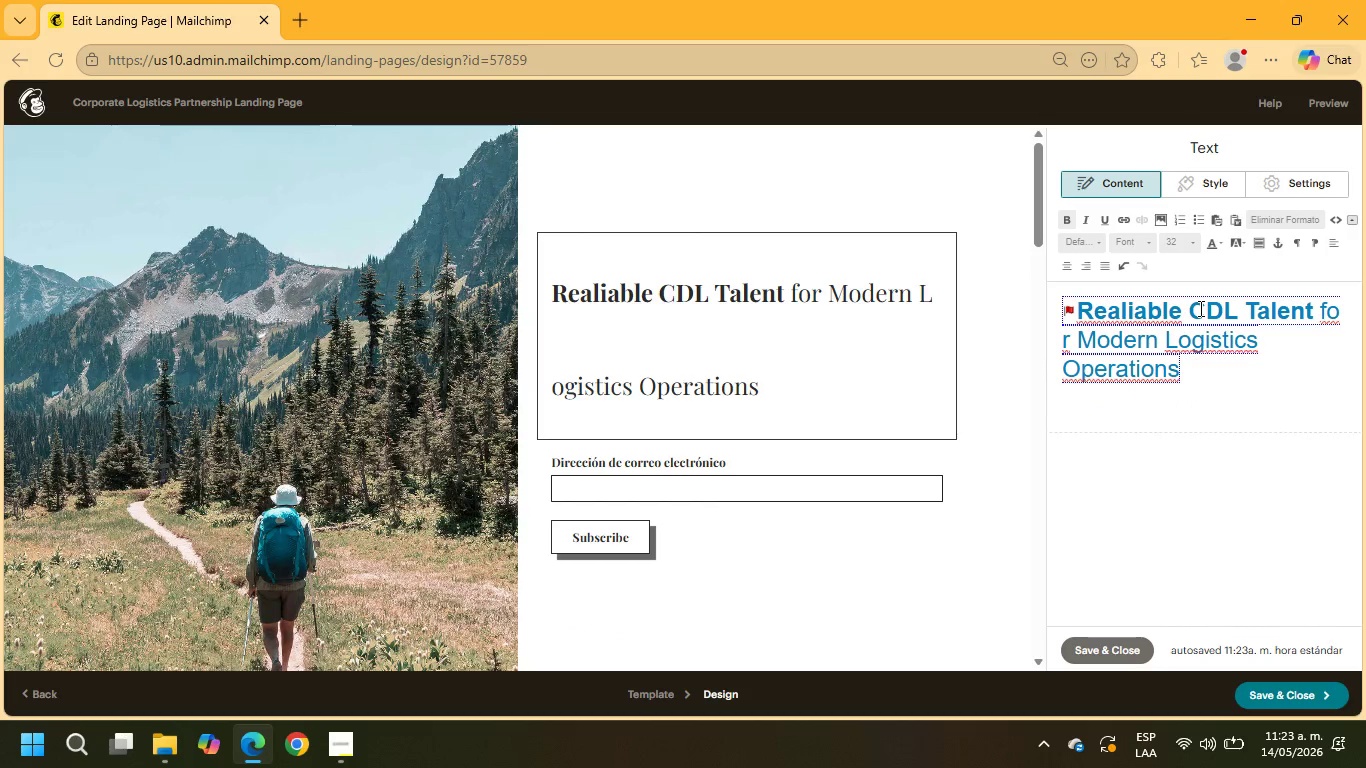 
key(Insert)
 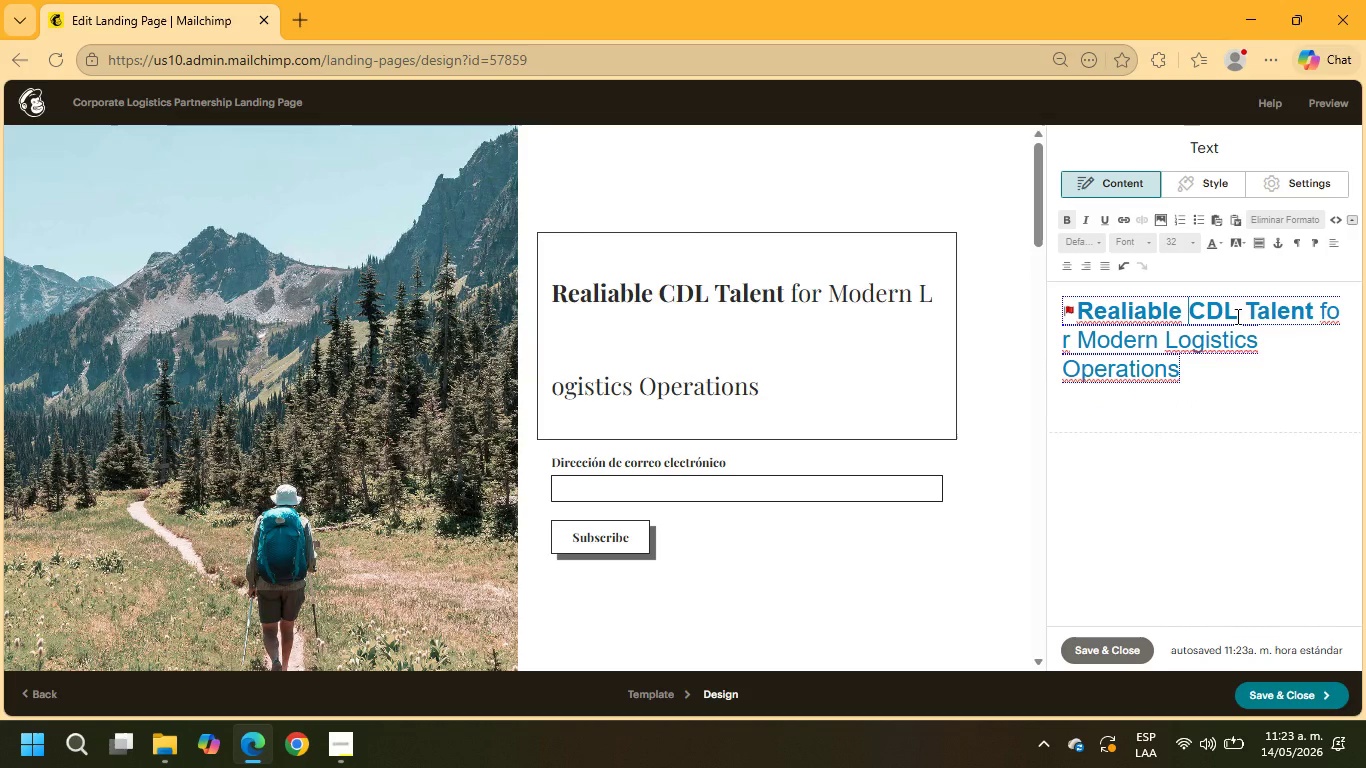 
wait(6.53)
 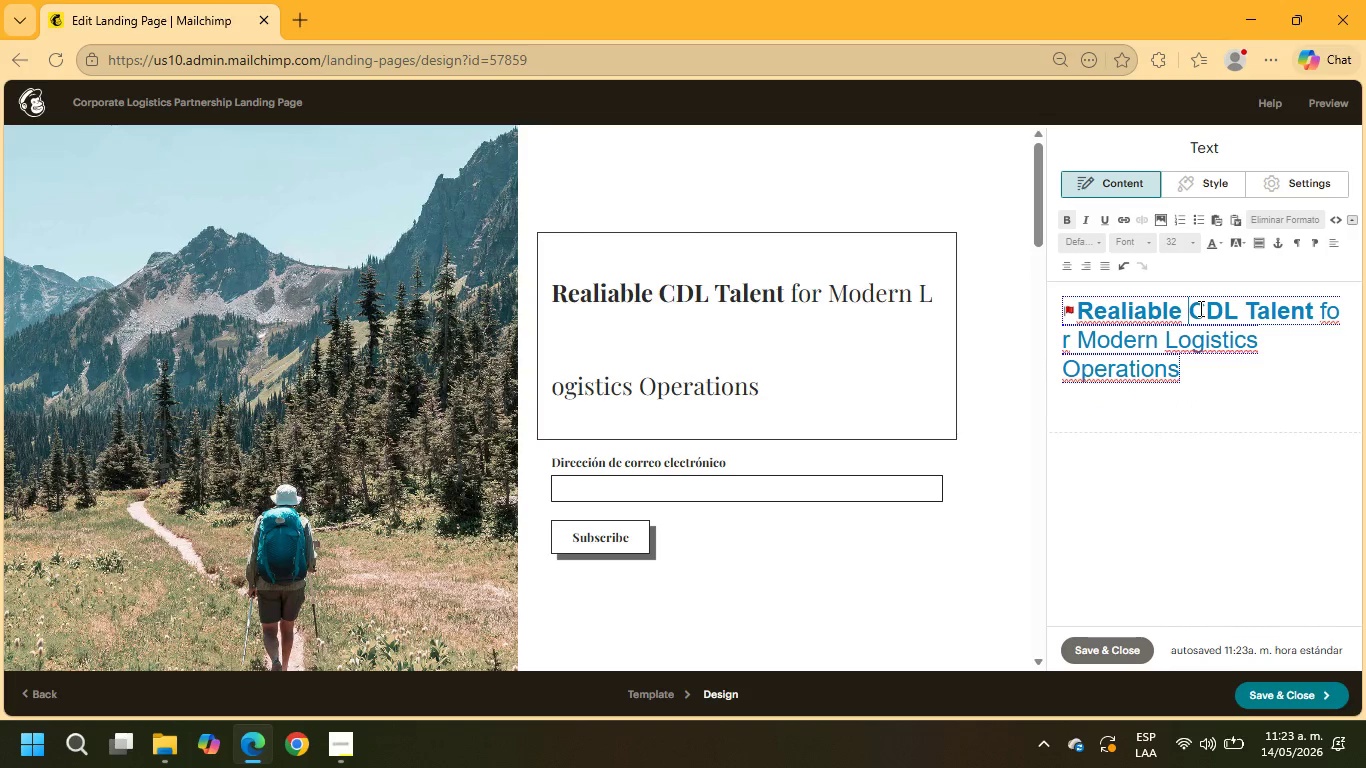 
left_click_drag(start_coordinate=[1183, 375], to_coordinate=[1315, 319])
 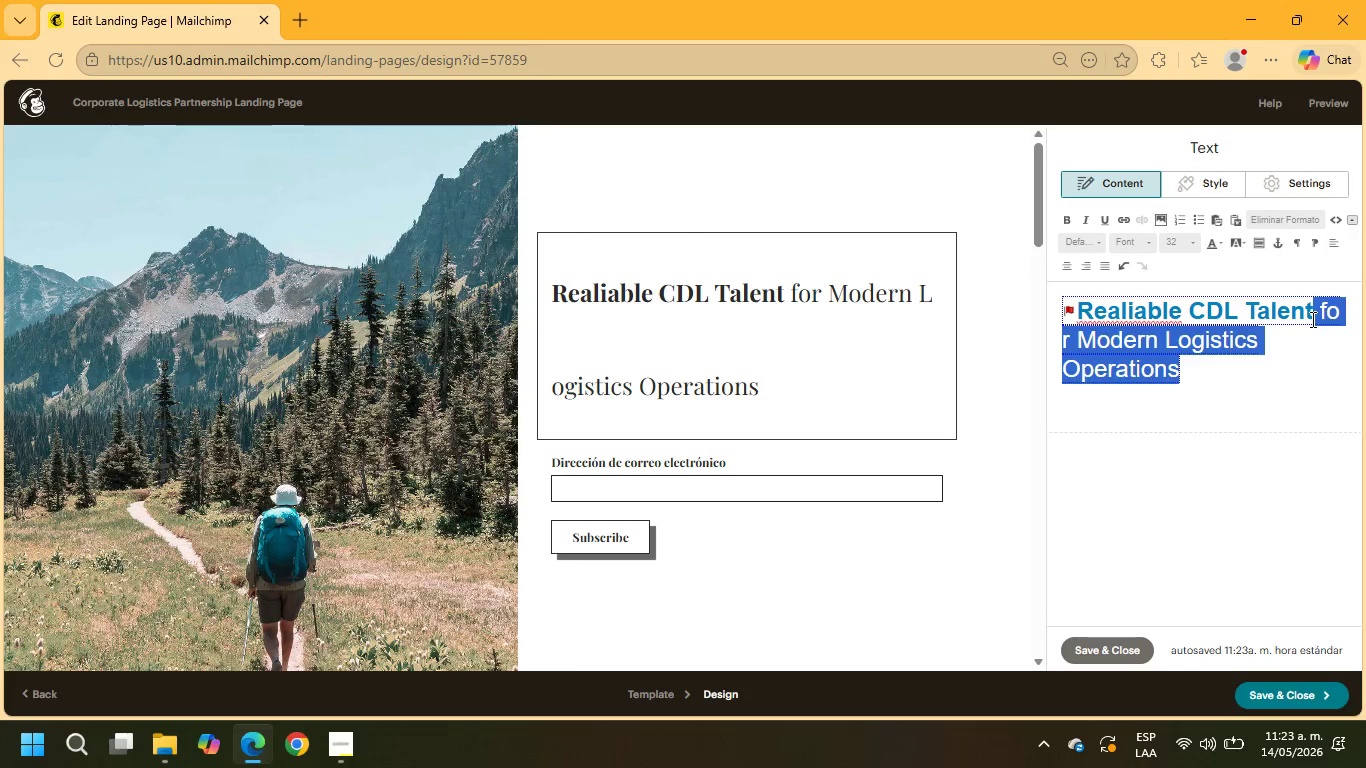 
key(Backspace)
 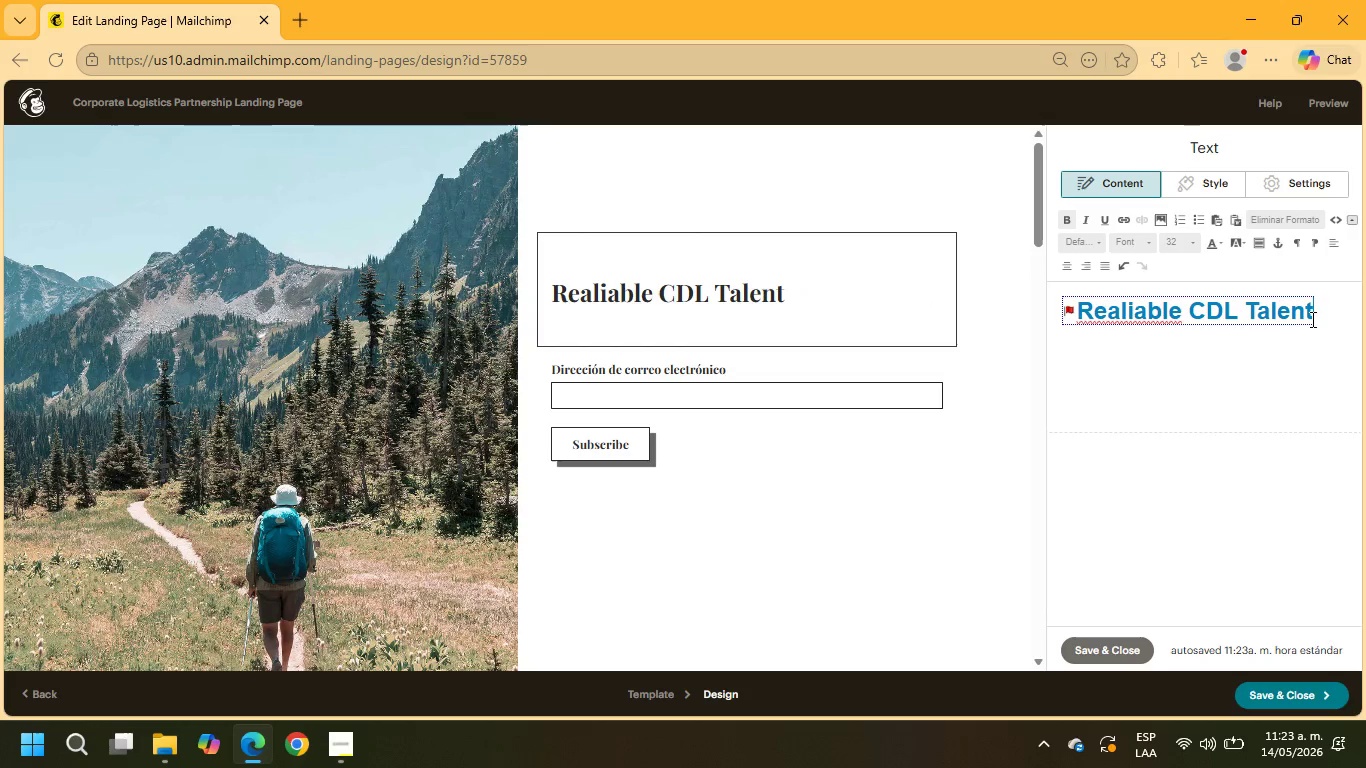 
left_click_drag(start_coordinate=[1315, 317], to_coordinate=[1000, 301])
 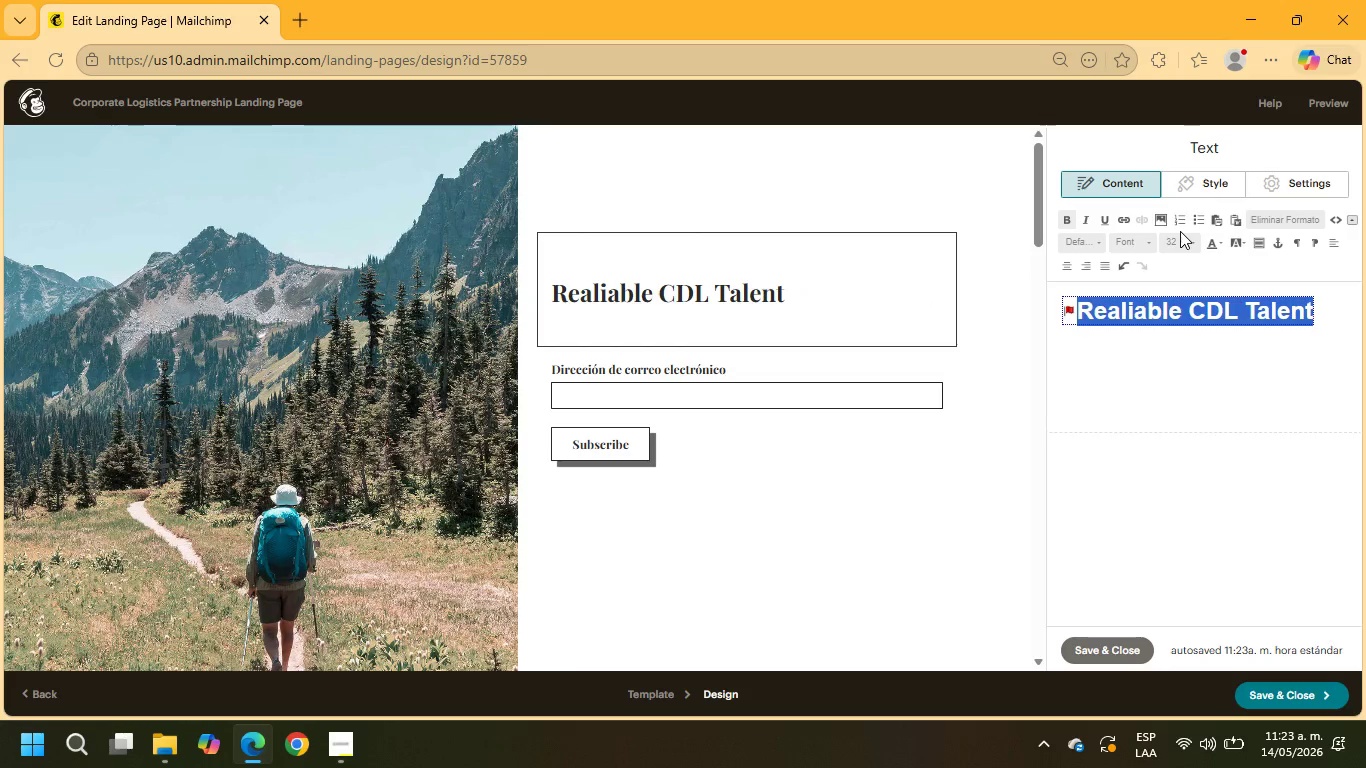 
left_click([1180, 242])
 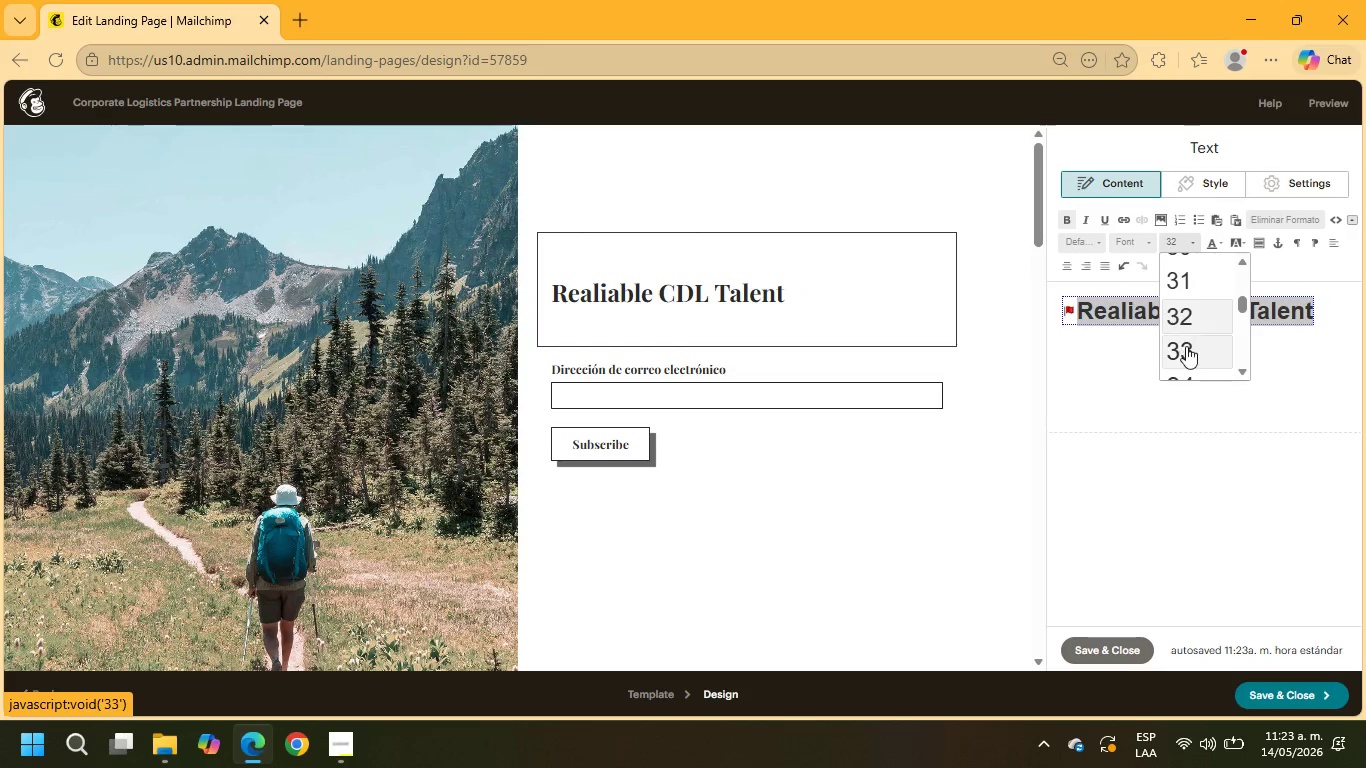 
scroll: coordinate [1187, 340], scroll_direction: down, amount: 1.0
 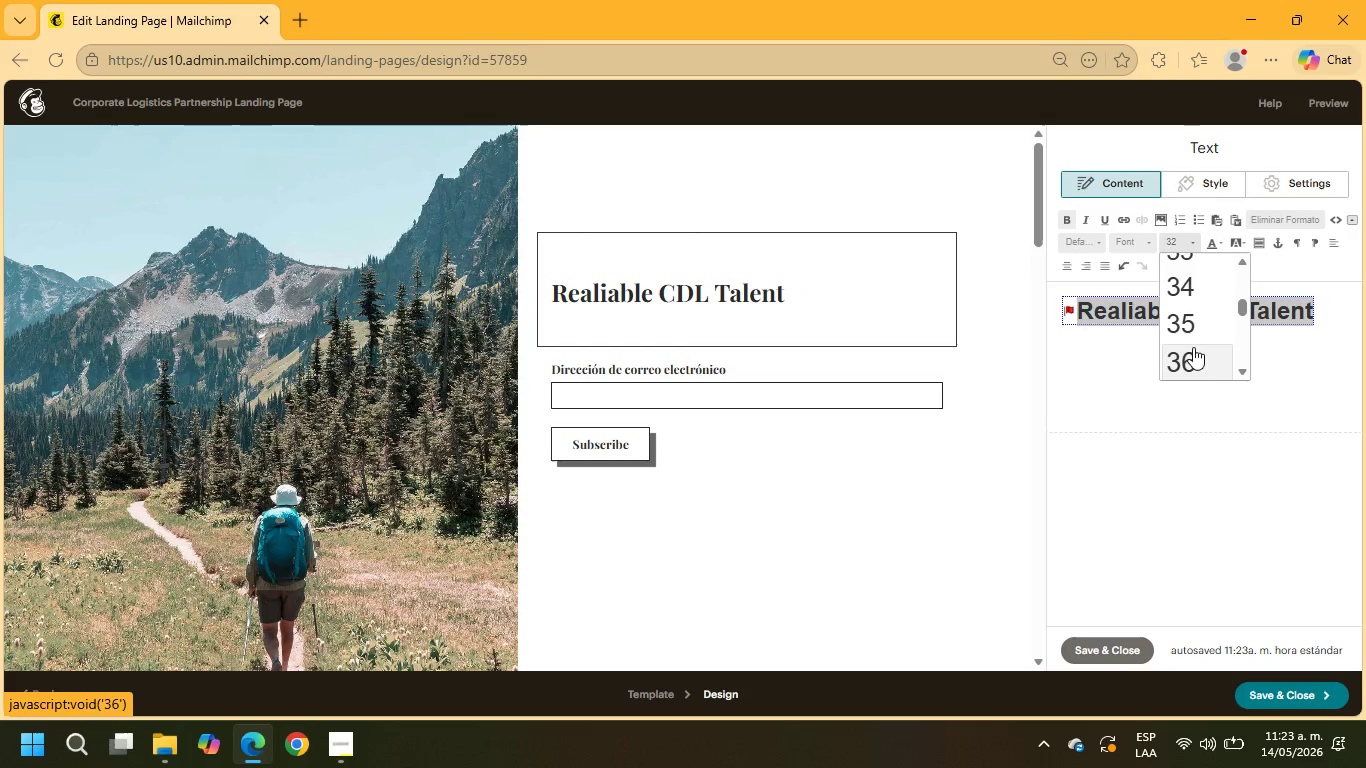 
left_click([1193, 357])
 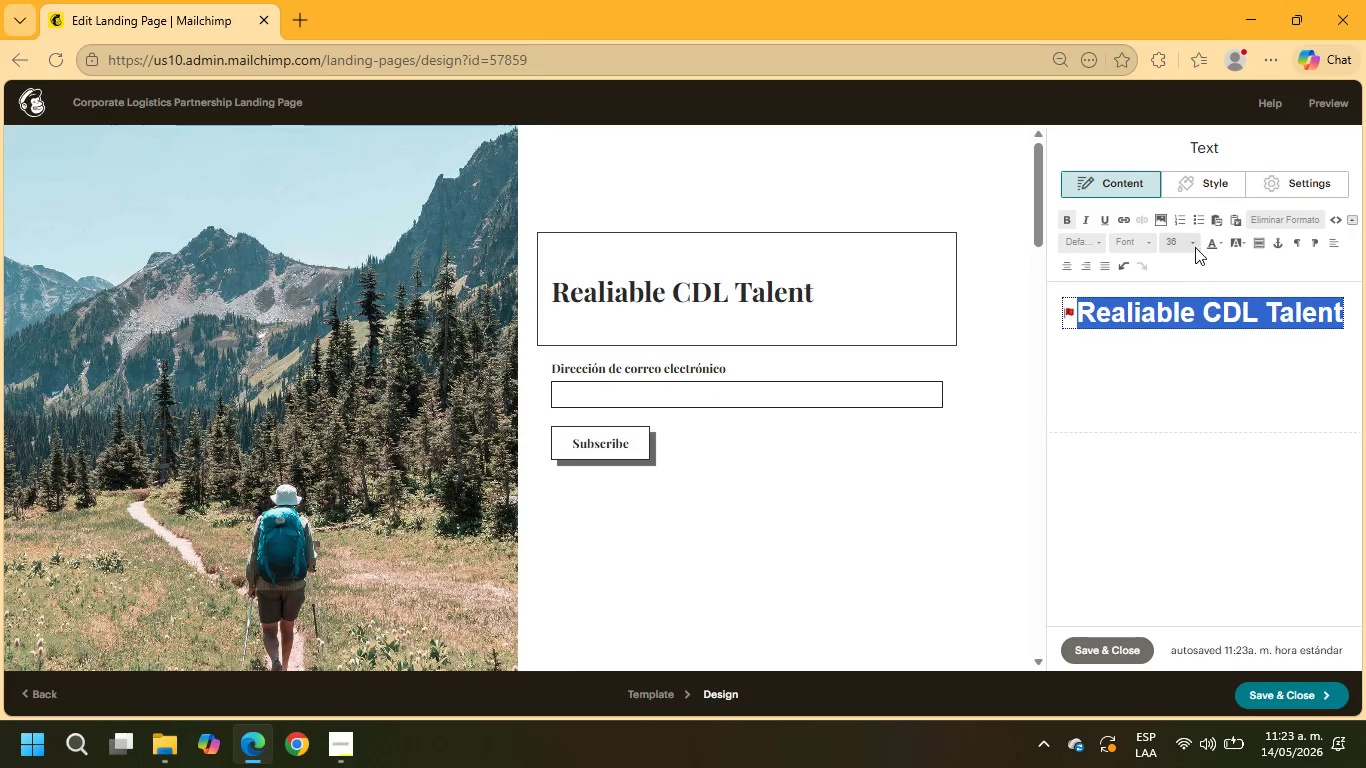 
left_click([1192, 241])
 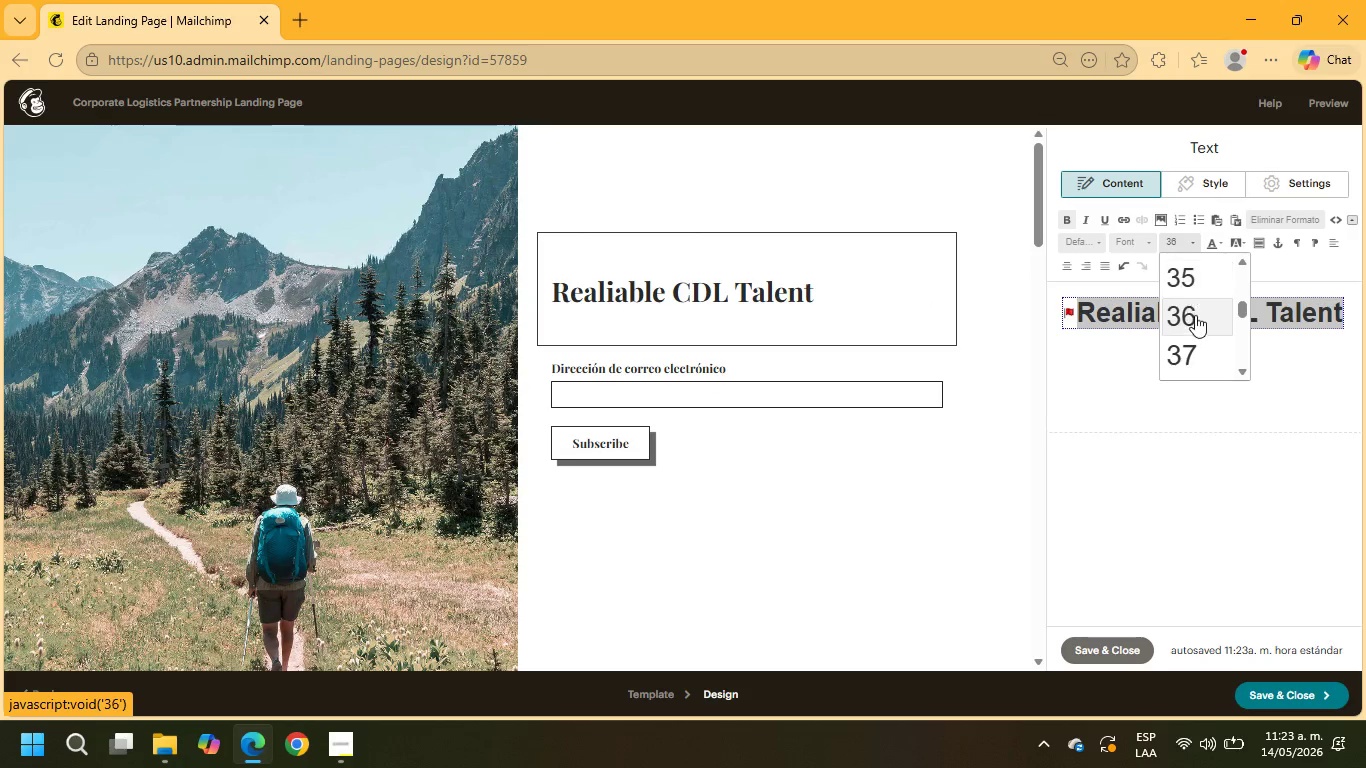 
scroll: coordinate [1195, 318], scroll_direction: down, amount: 1.0
 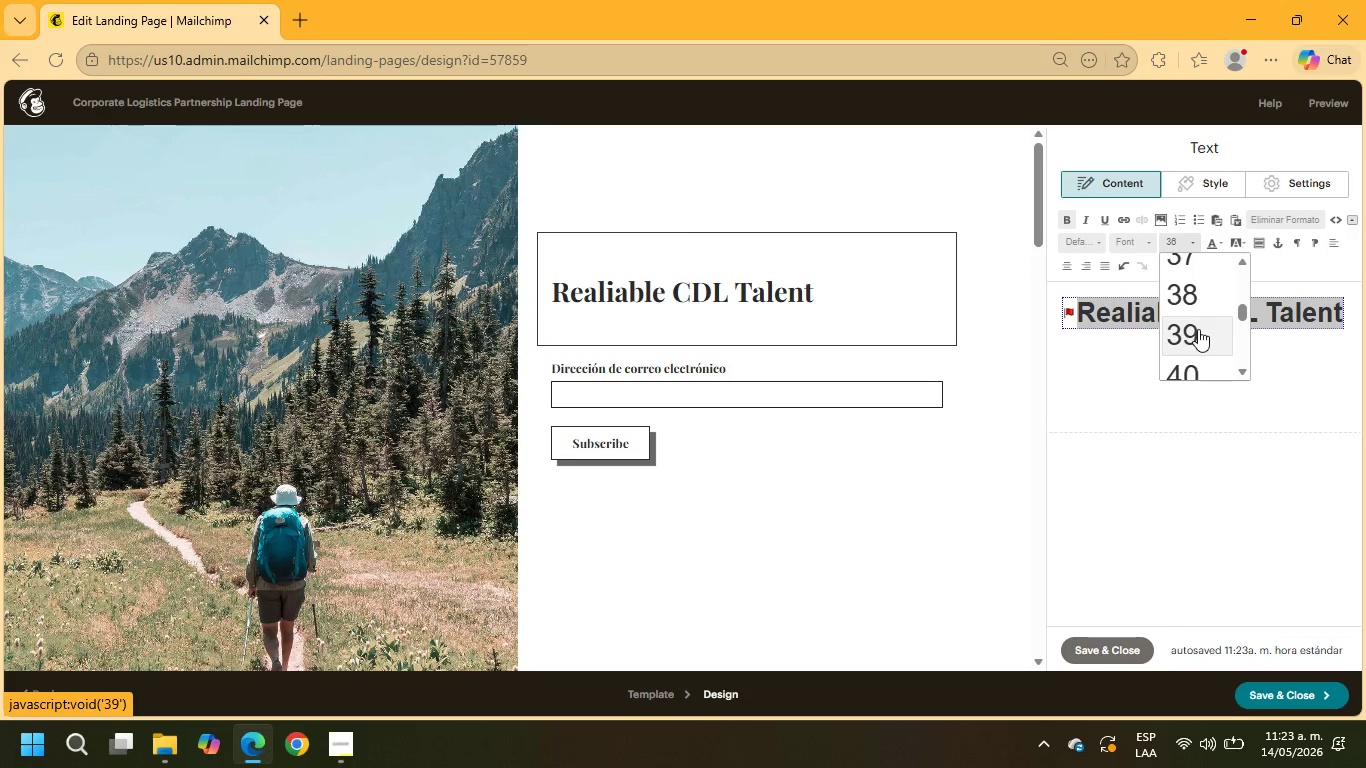 
left_click([1198, 329])
 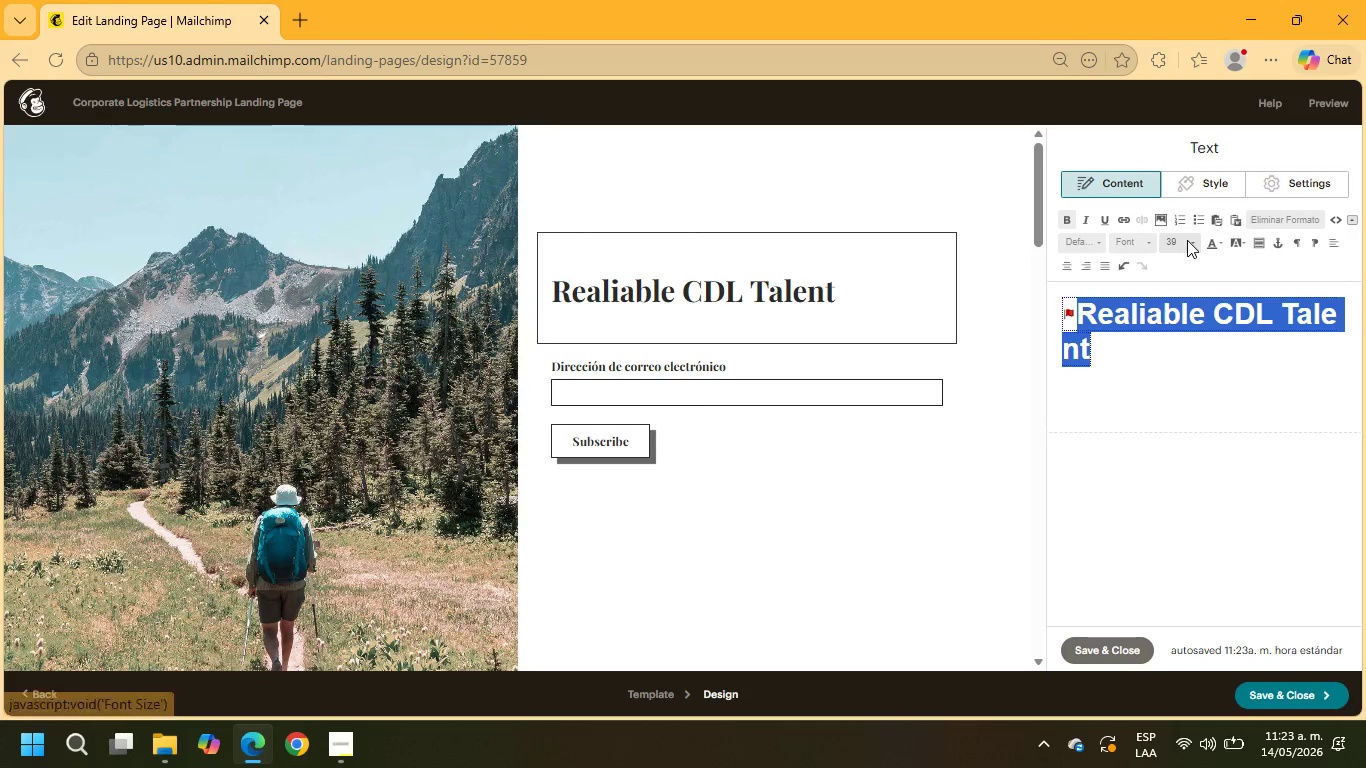 
left_click([1187, 241])
 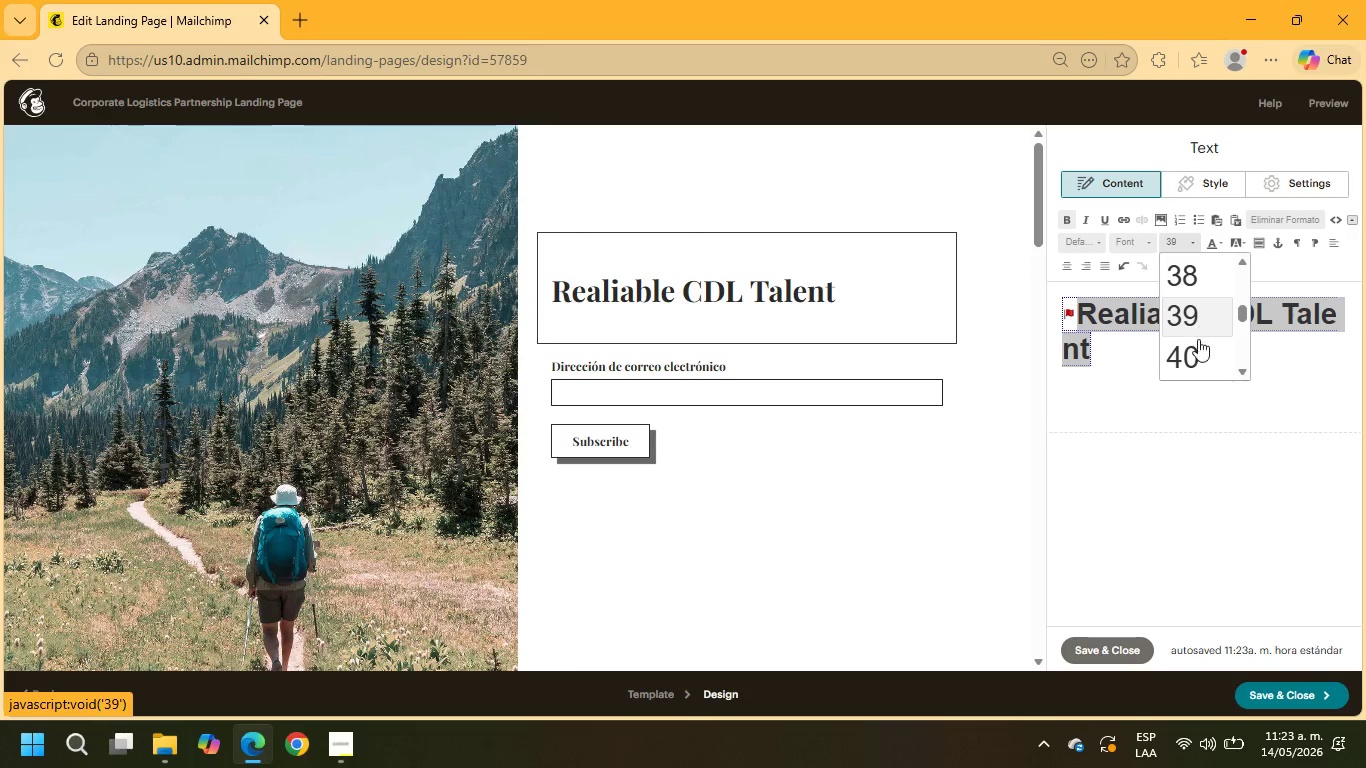 
left_click([1196, 355])
 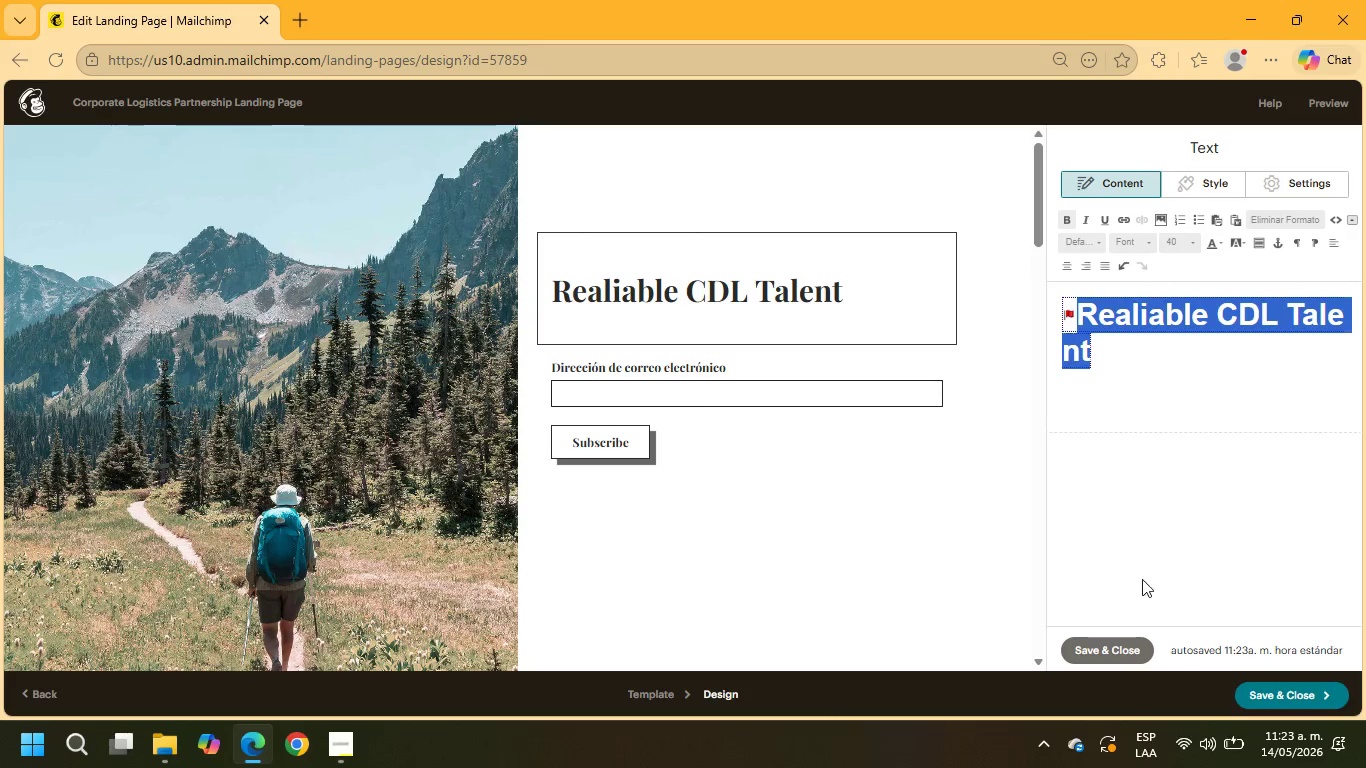 
left_click([1091, 652])
 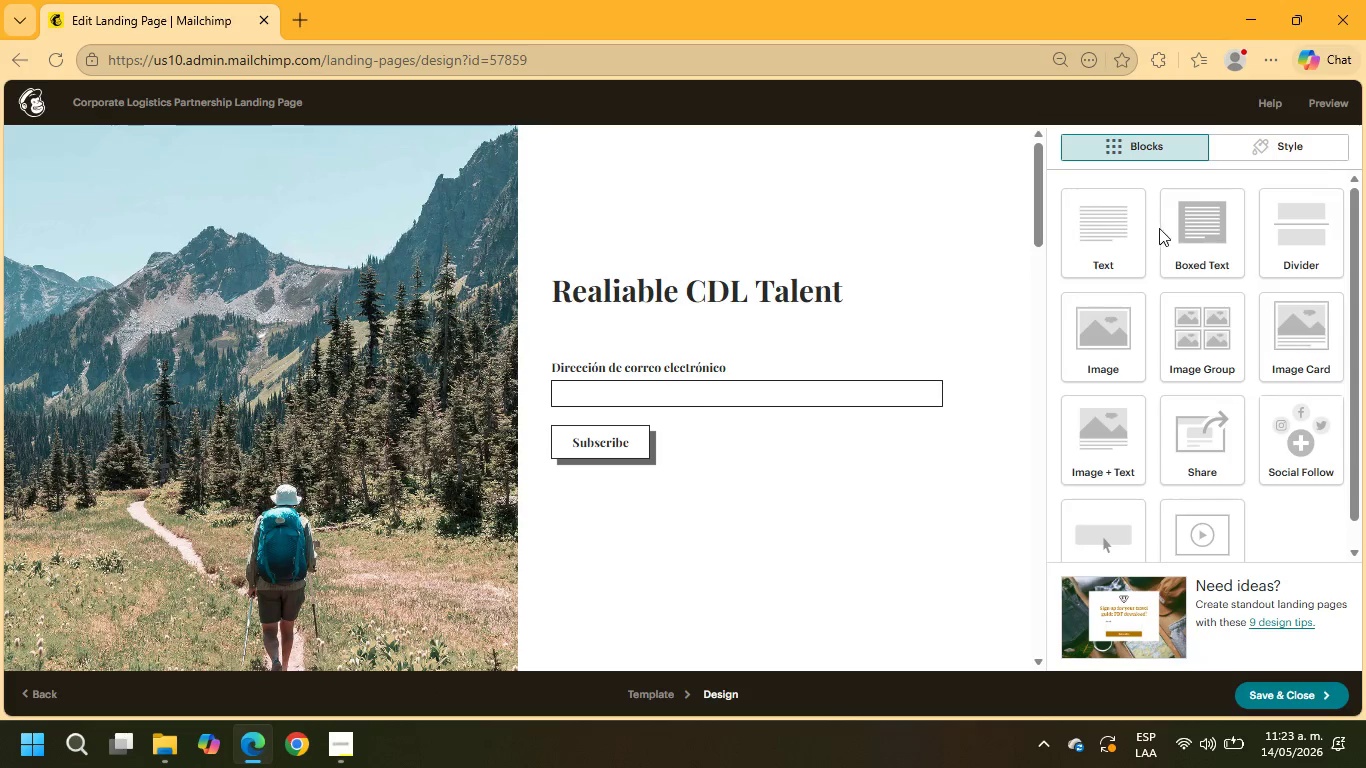 
left_click_drag(start_coordinate=[1118, 236], to_coordinate=[723, 318])
 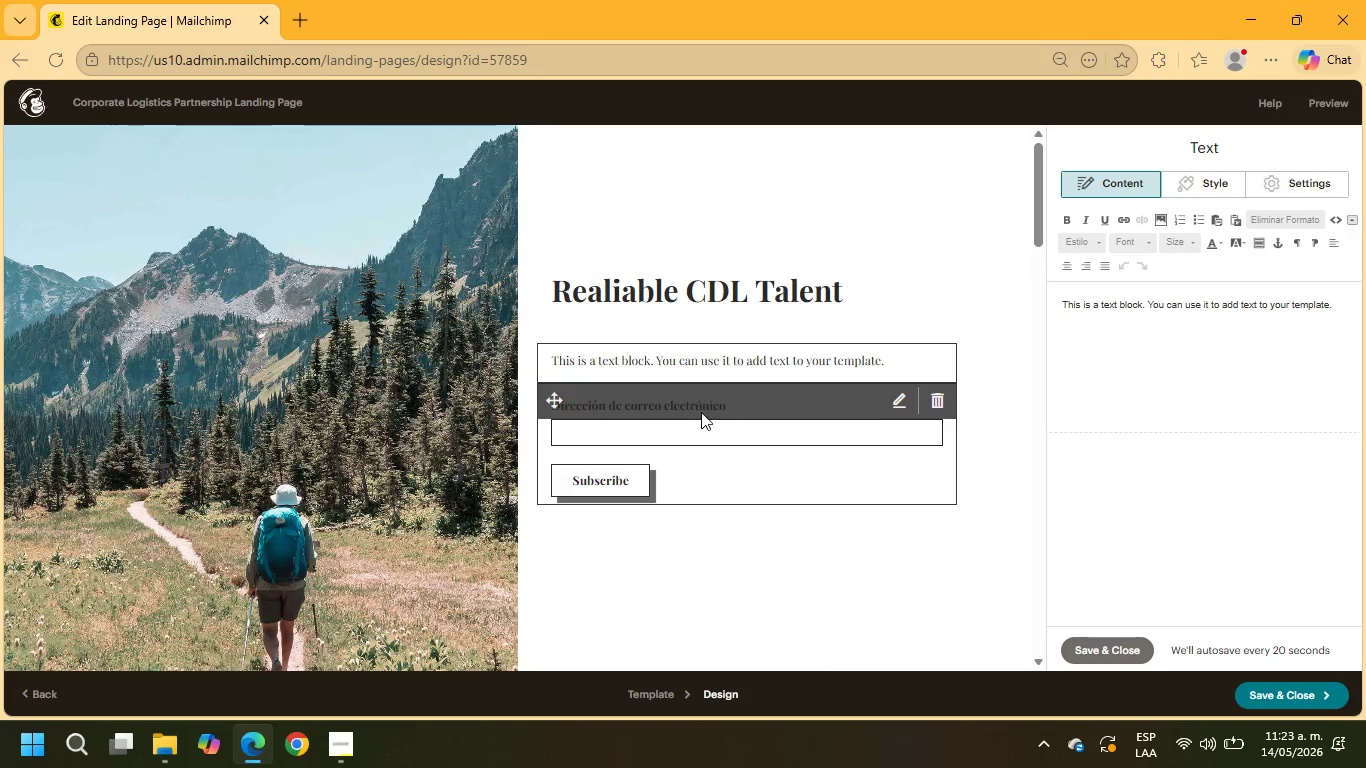 
wait(8.22)
 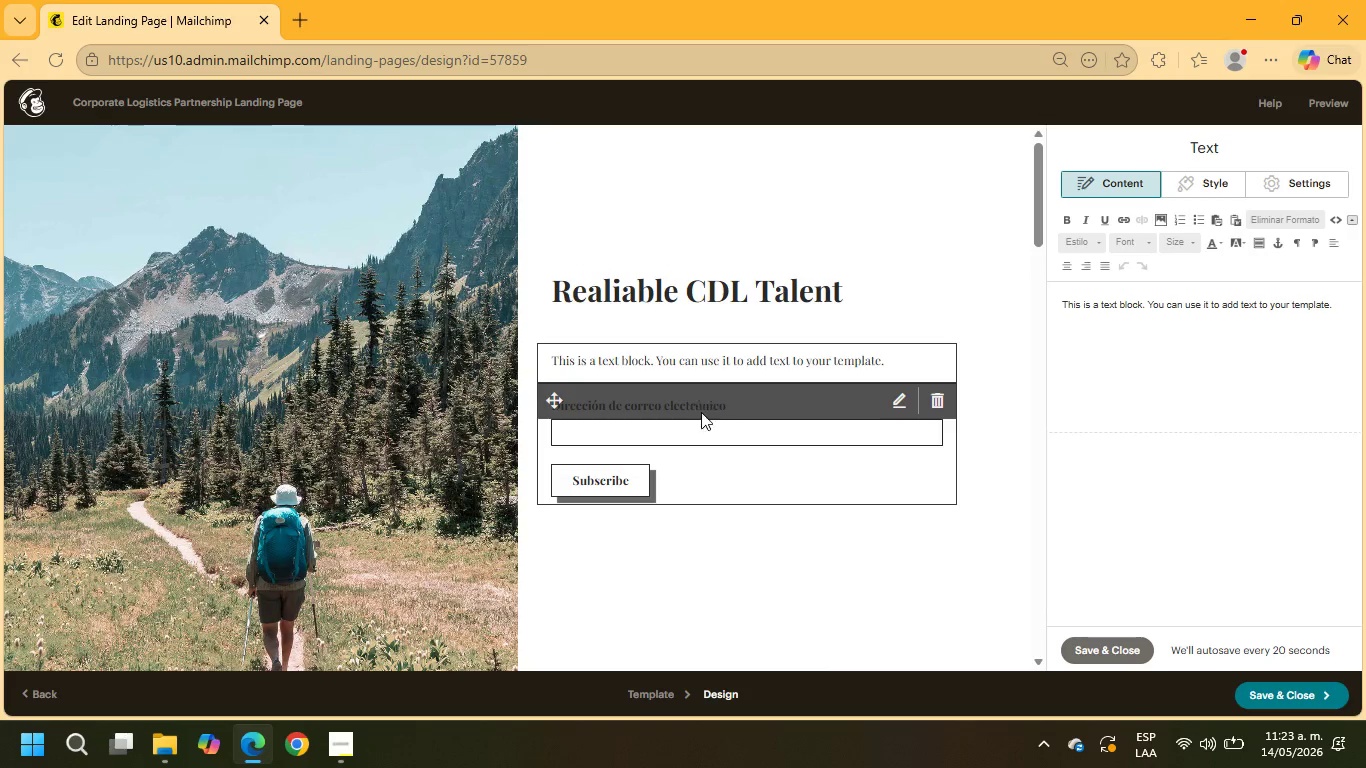 
left_click_drag(start_coordinate=[1343, 311], to_coordinate=[910, 287])
 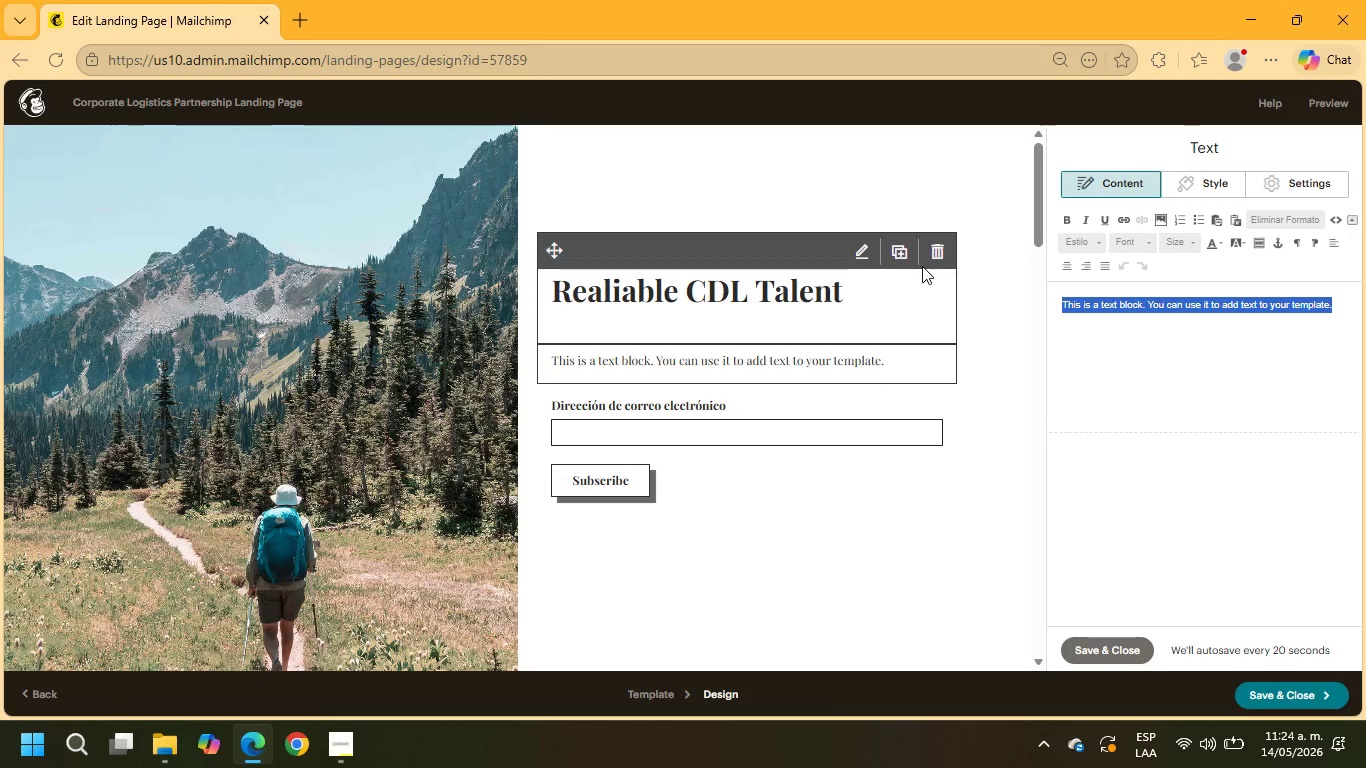 
type(for Modern Logistics Operations)
 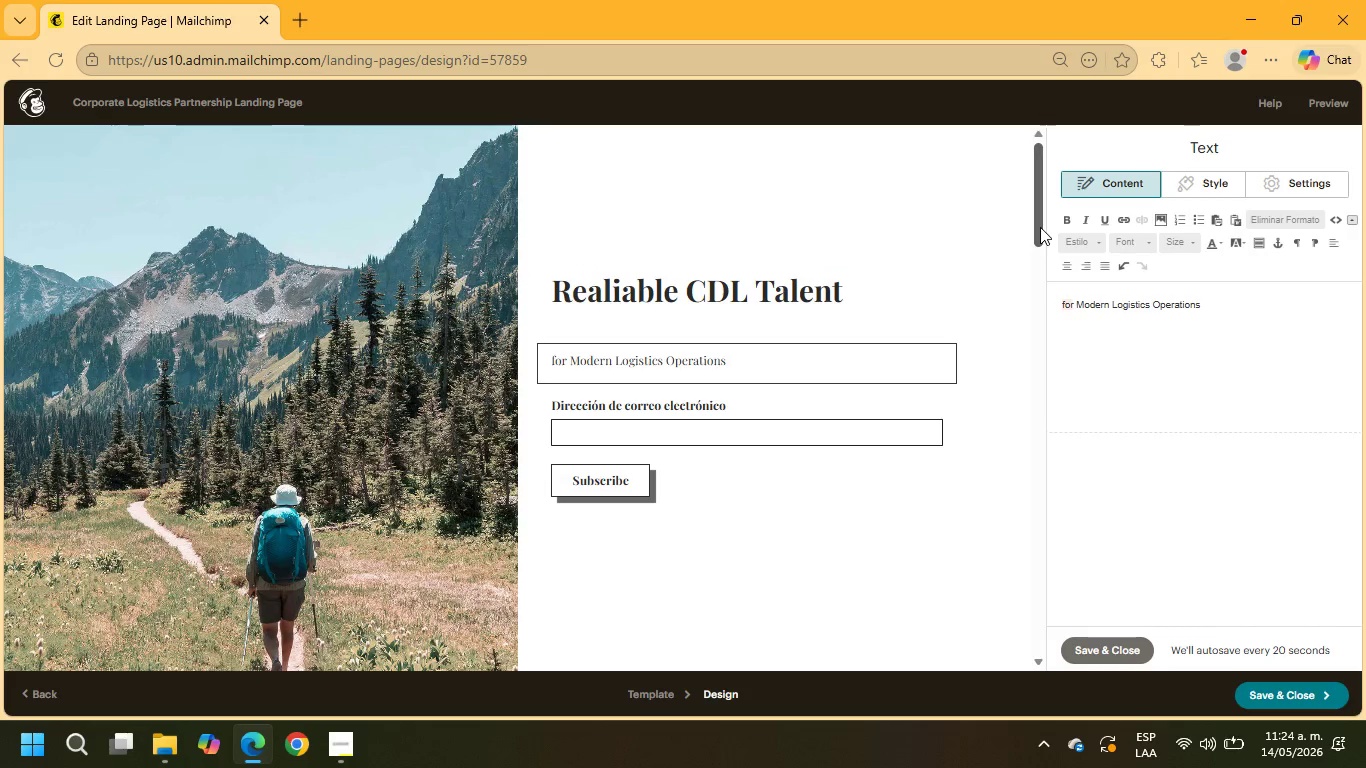 
left_click([1066, 302])
 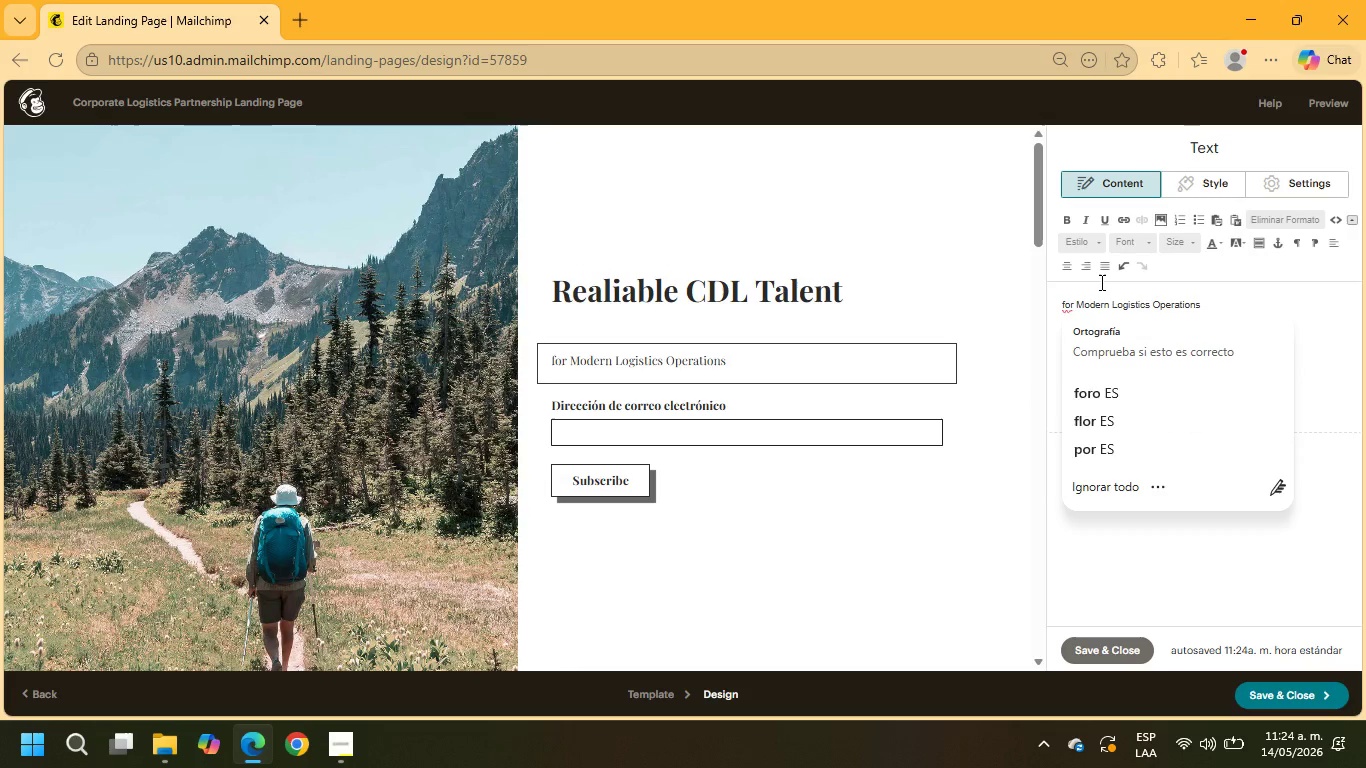 
key(Backspace)
 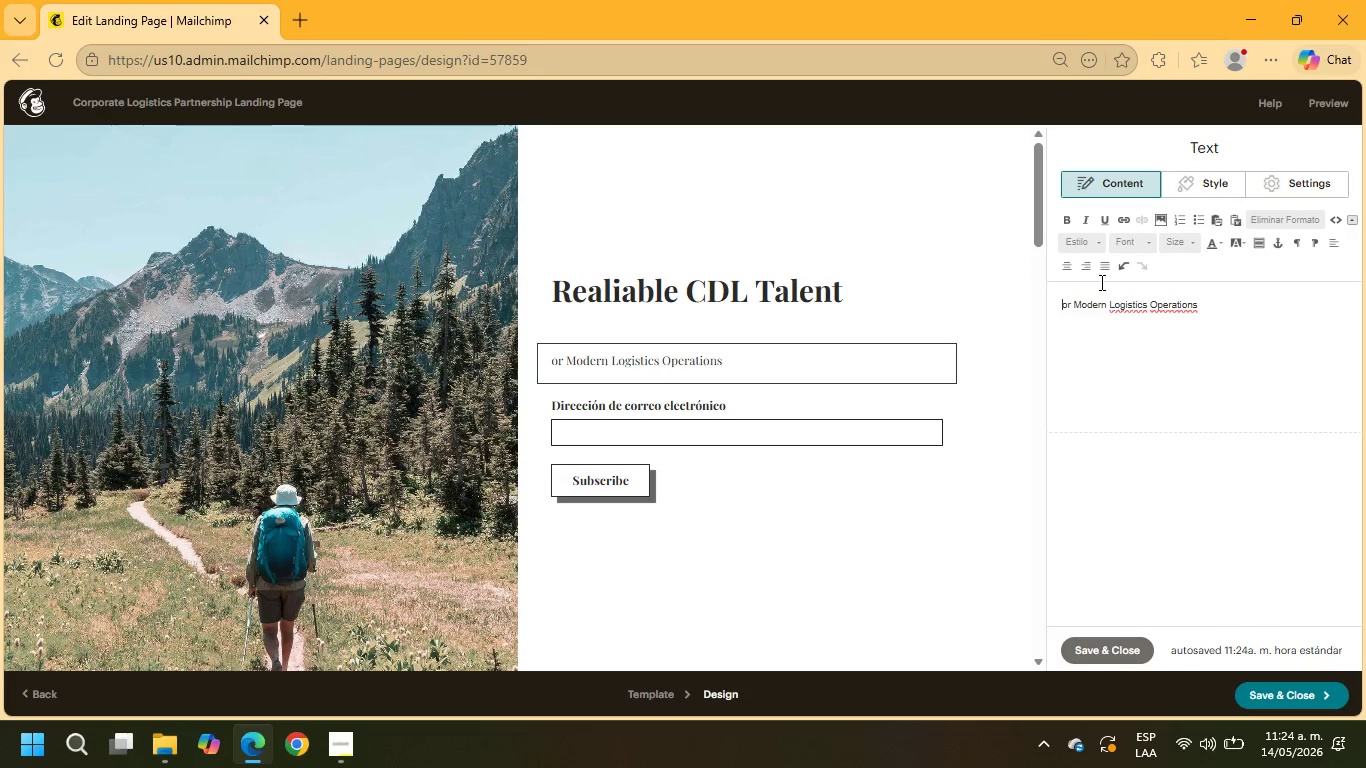 
key(Shift+F)
 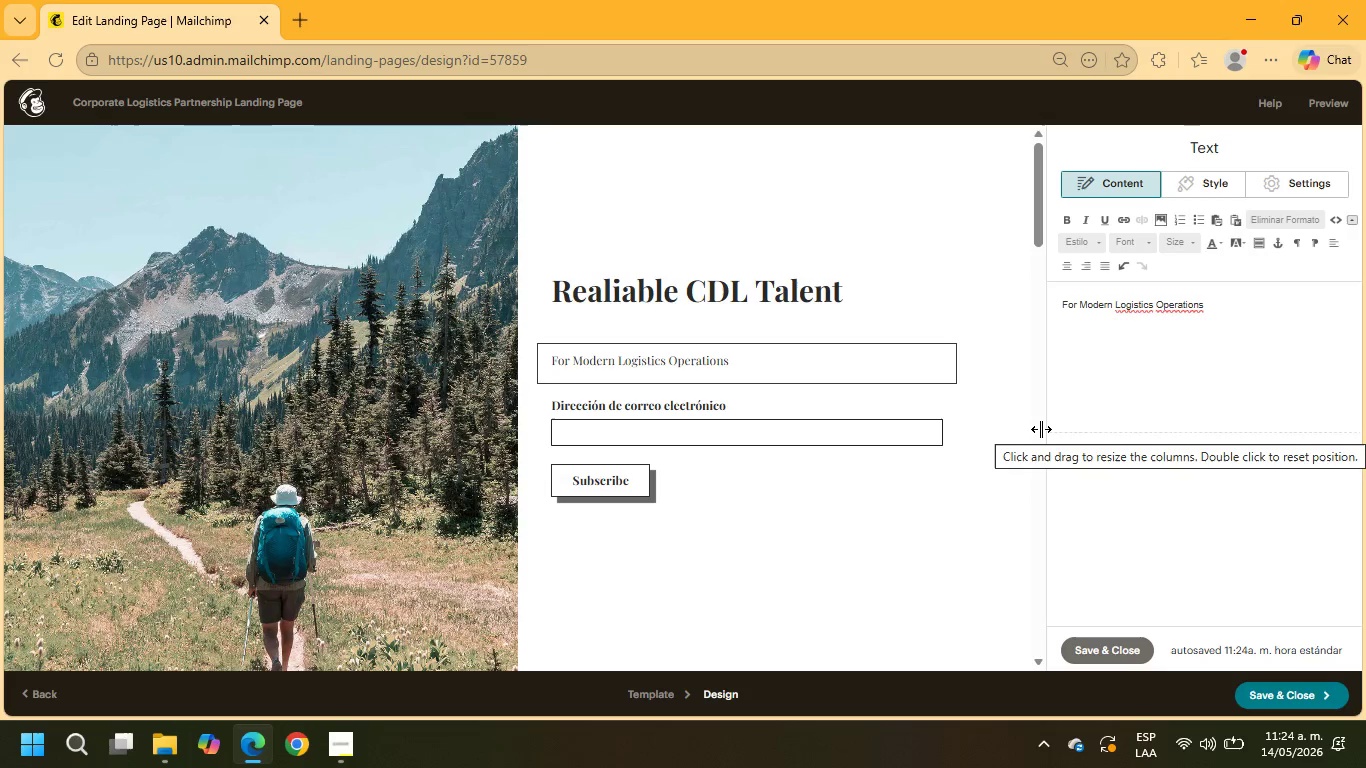 
wait(8.67)
 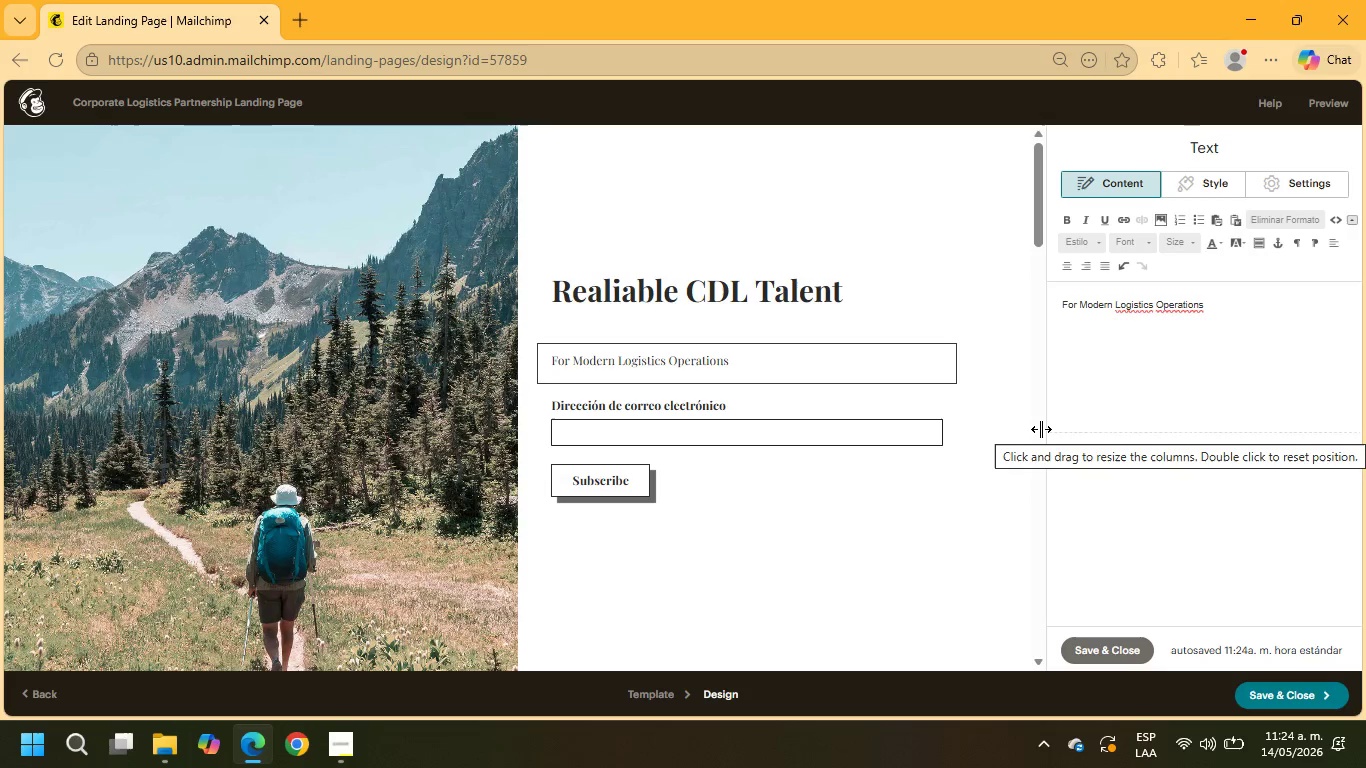 
left_click_drag(start_coordinate=[1219, 311], to_coordinate=[1035, 314])
 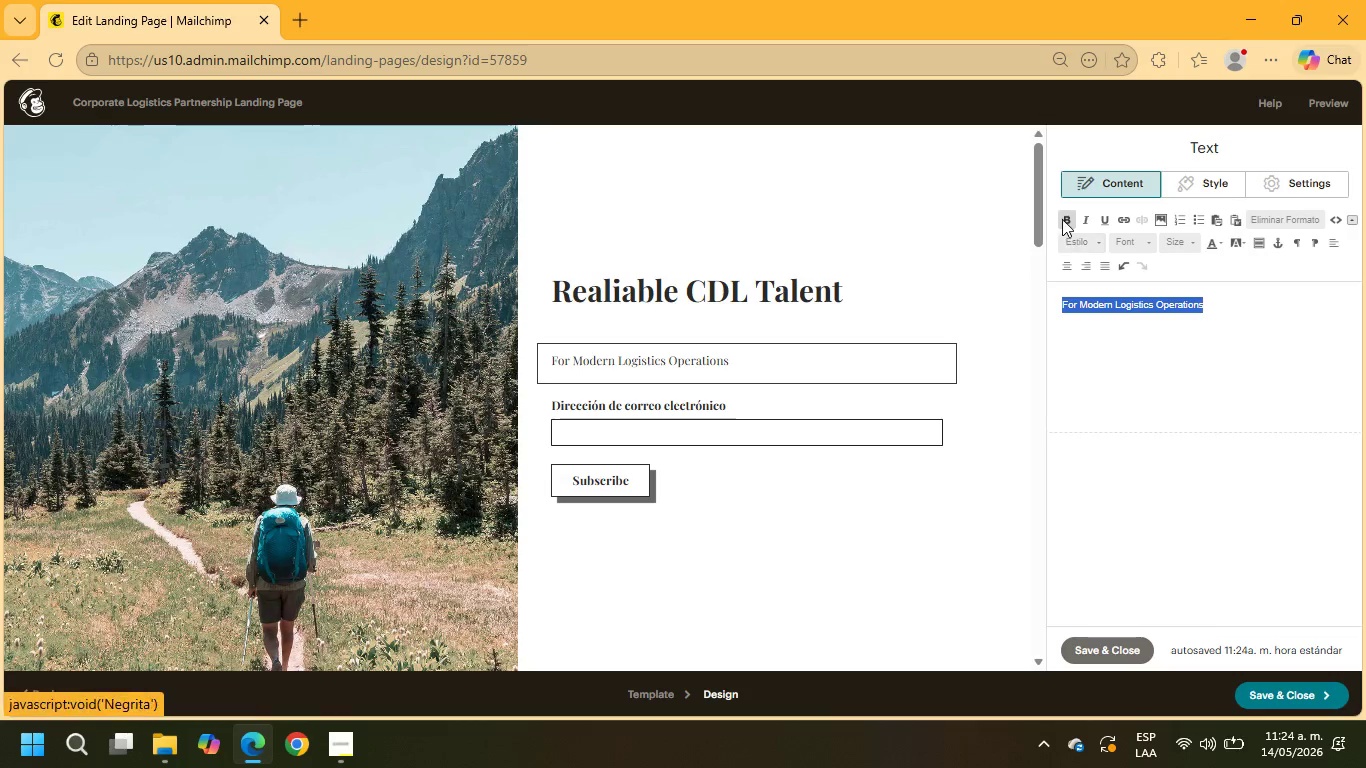 
left_click([1062, 219])
 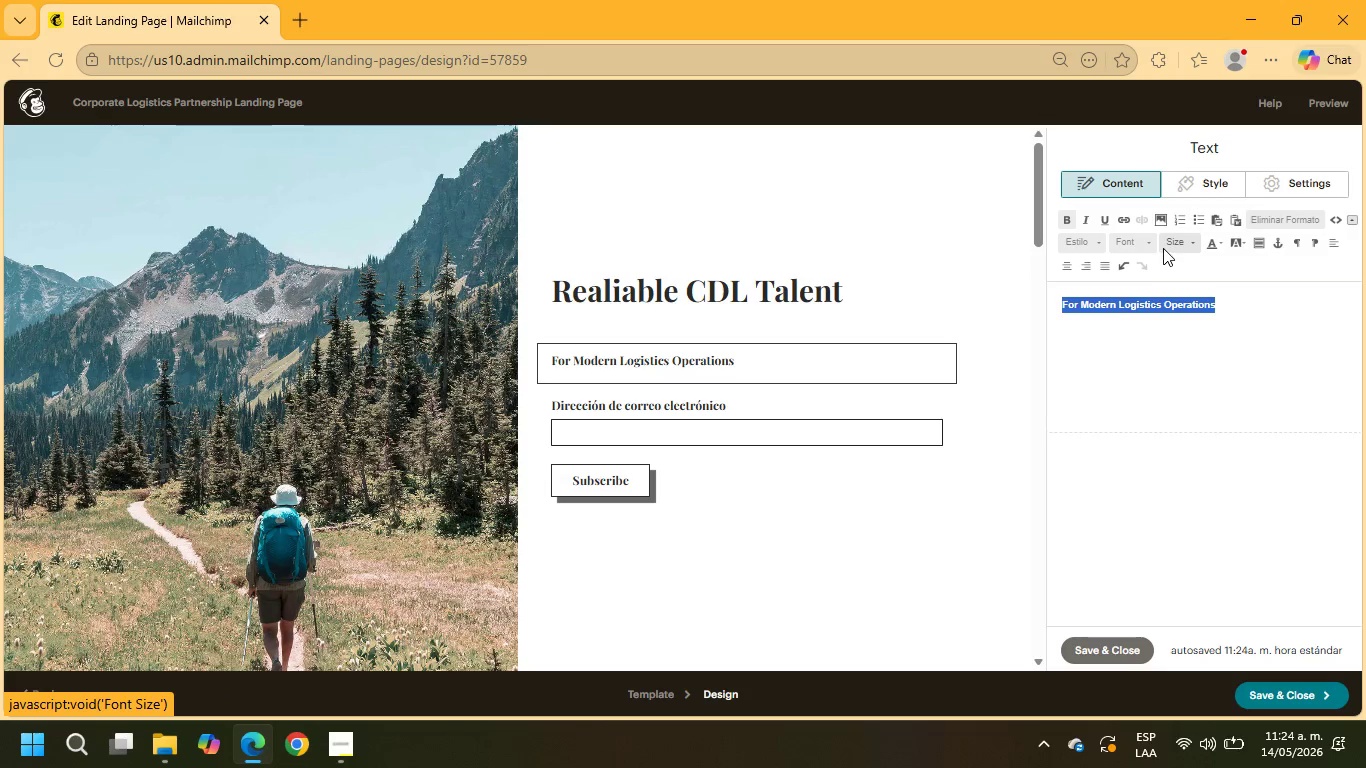 
left_click([1171, 245])
 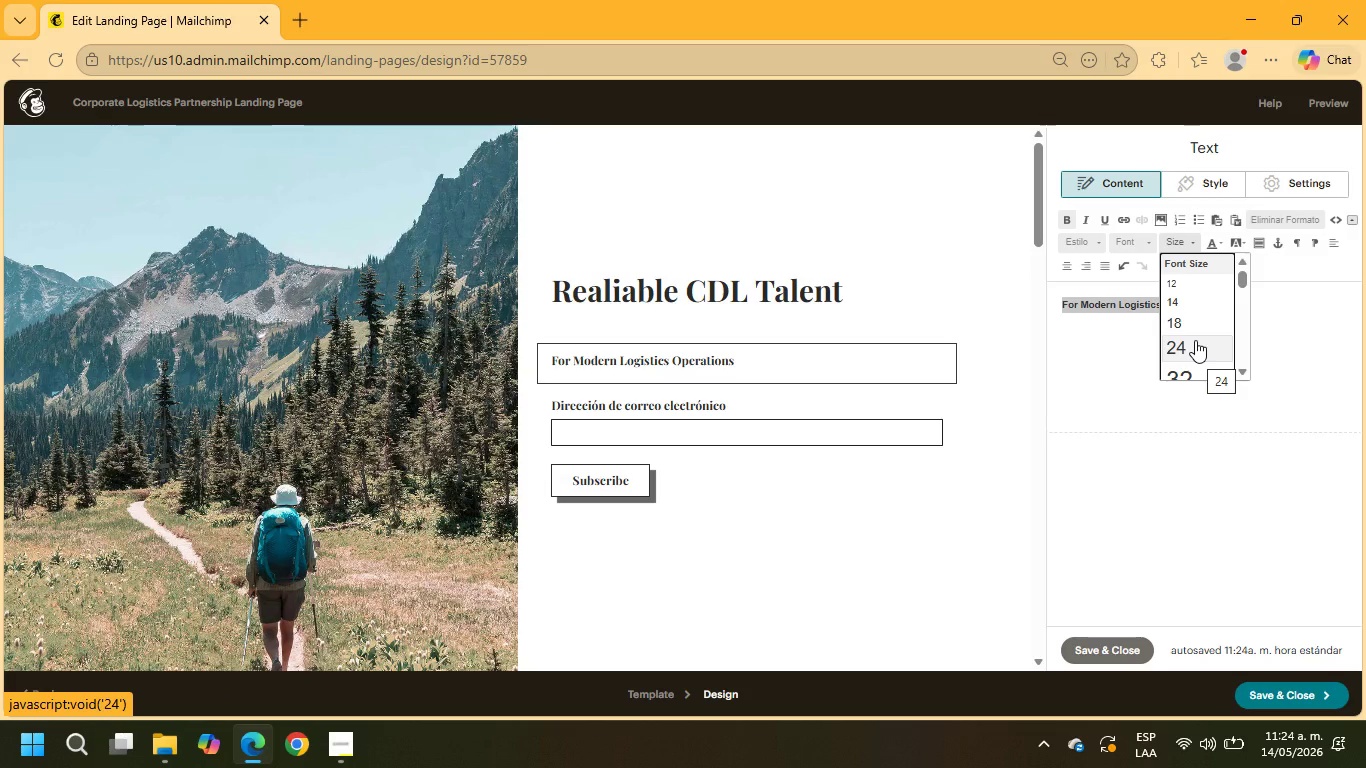 
left_click([1195, 339])
 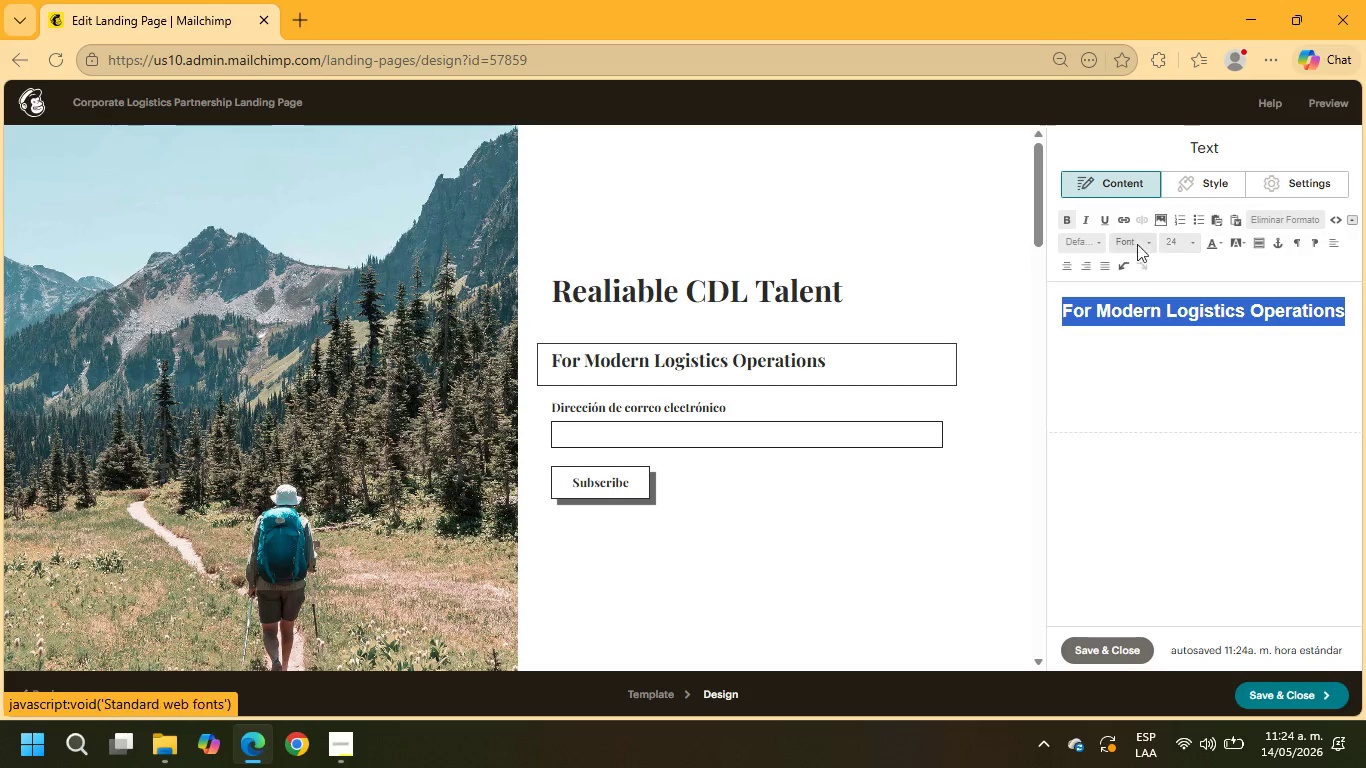 
left_click([1071, 223])
 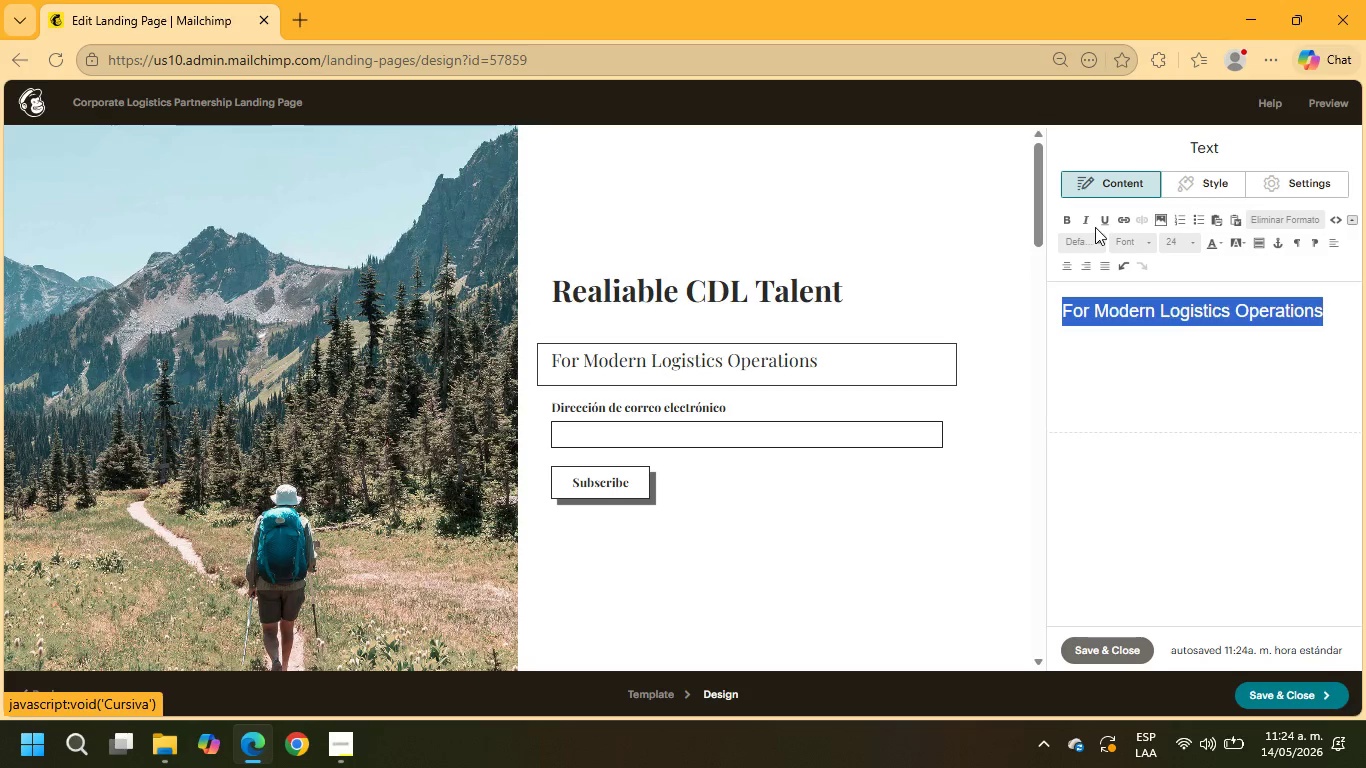 
left_click([1087, 221])
 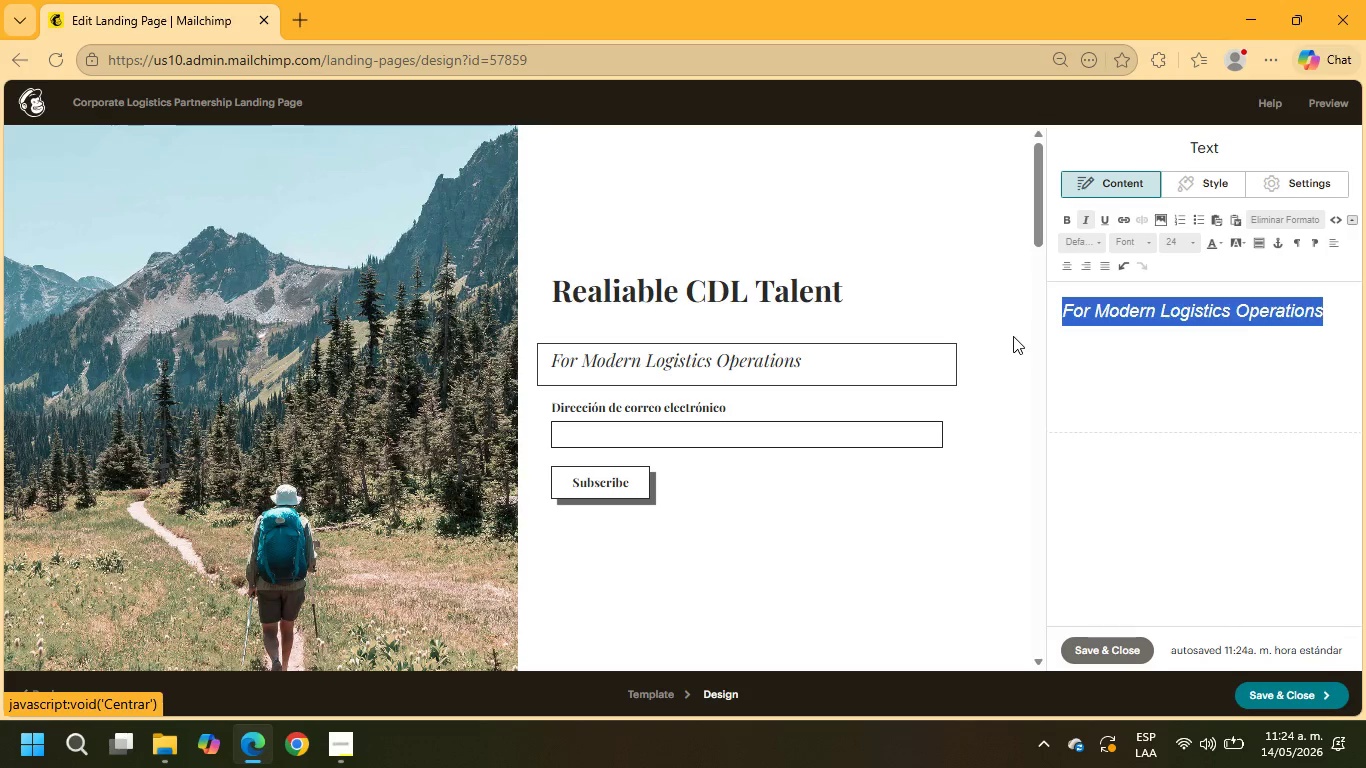 
left_click([924, 305])
 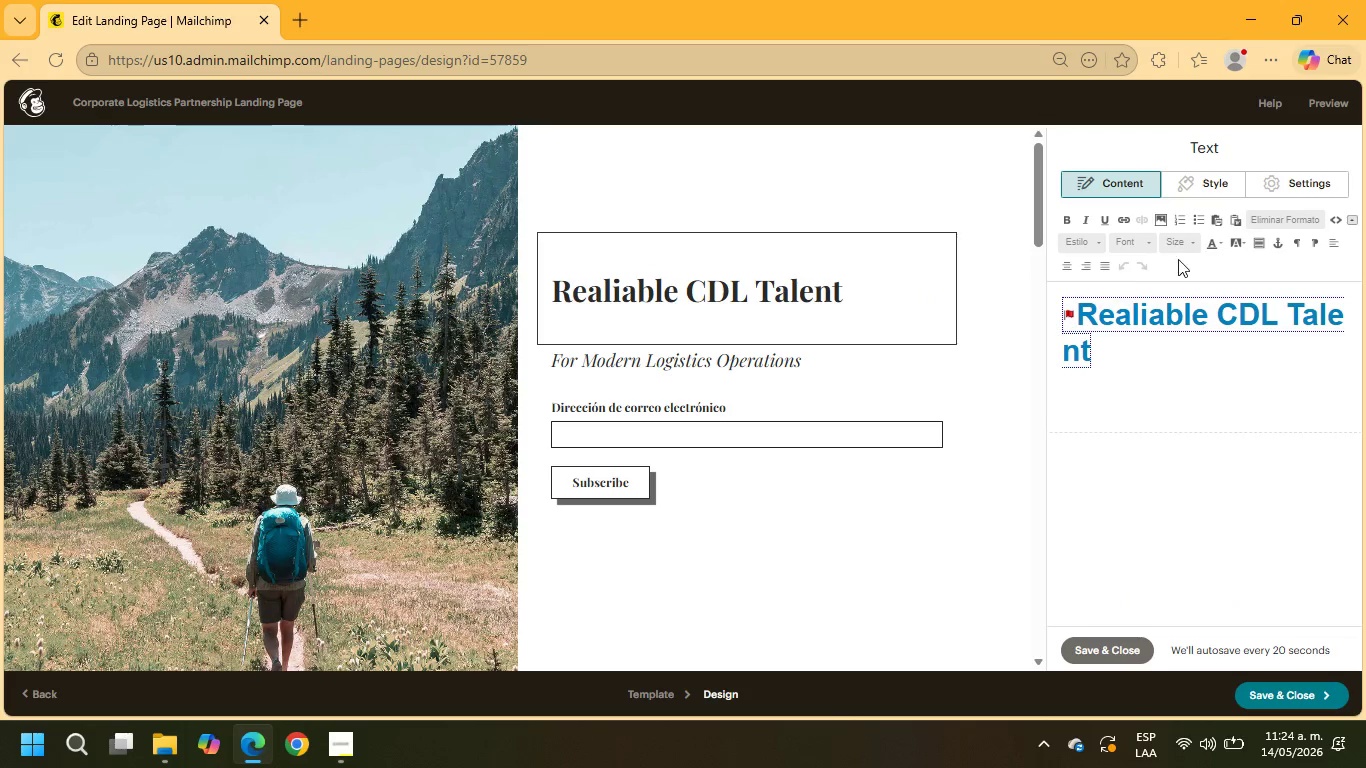 
left_click([1230, 180])
 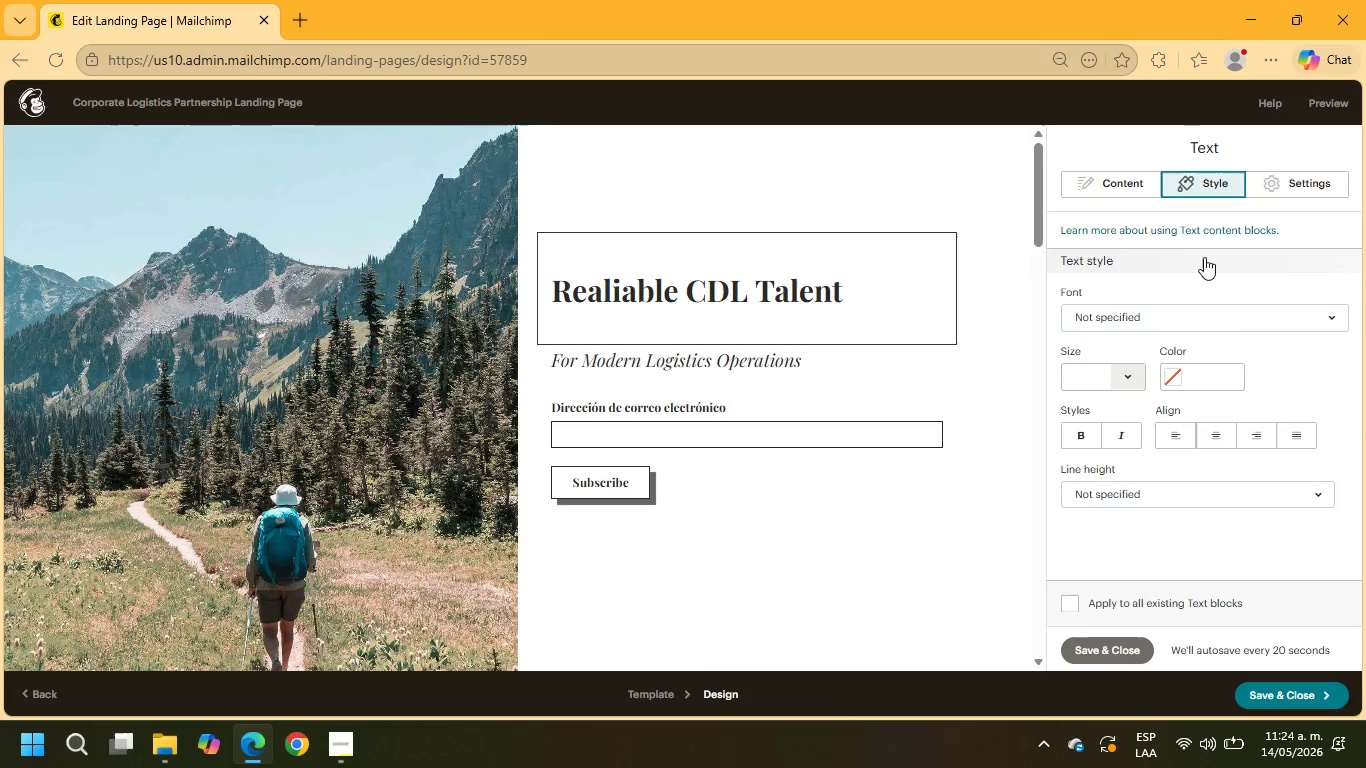 
scroll: coordinate [1219, 322], scroll_direction: down, amount: 3.0
 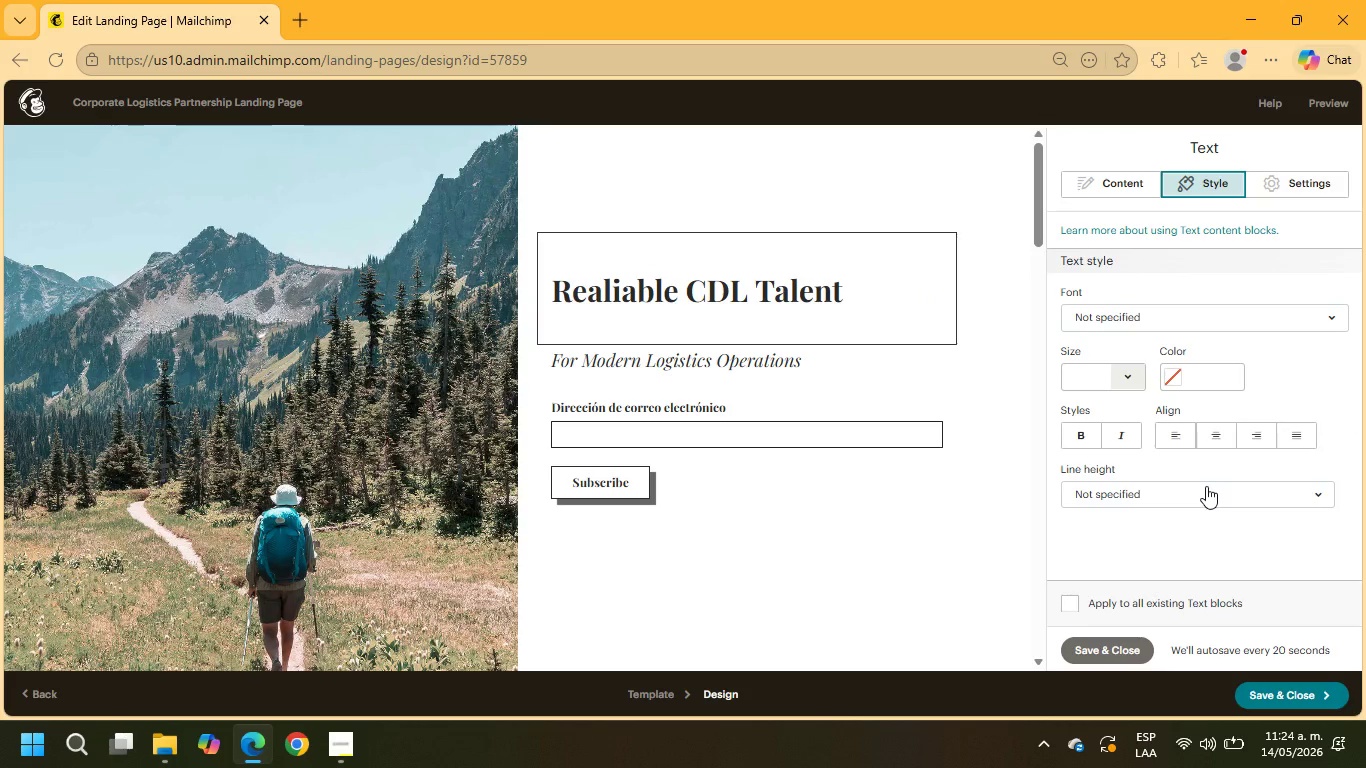 
left_click([1206, 486])
 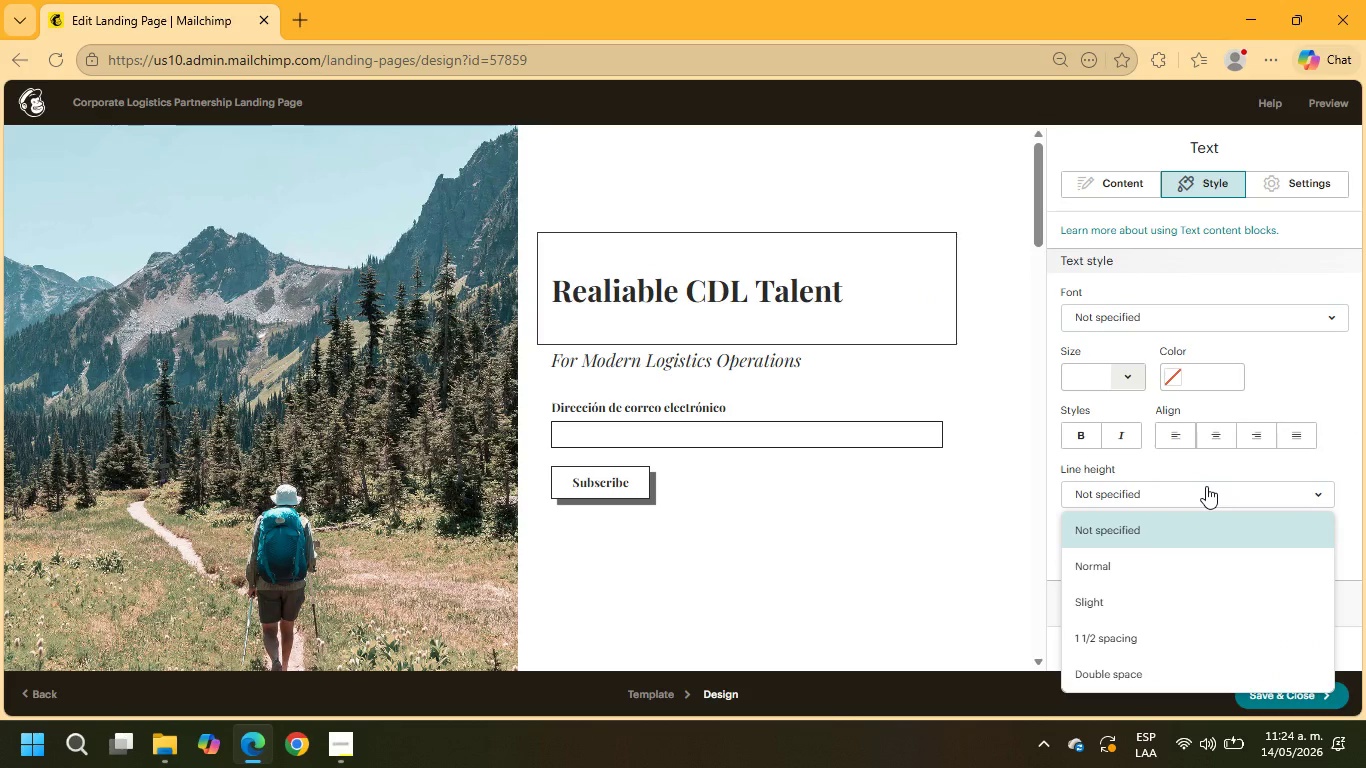 
left_click([1206, 486])
 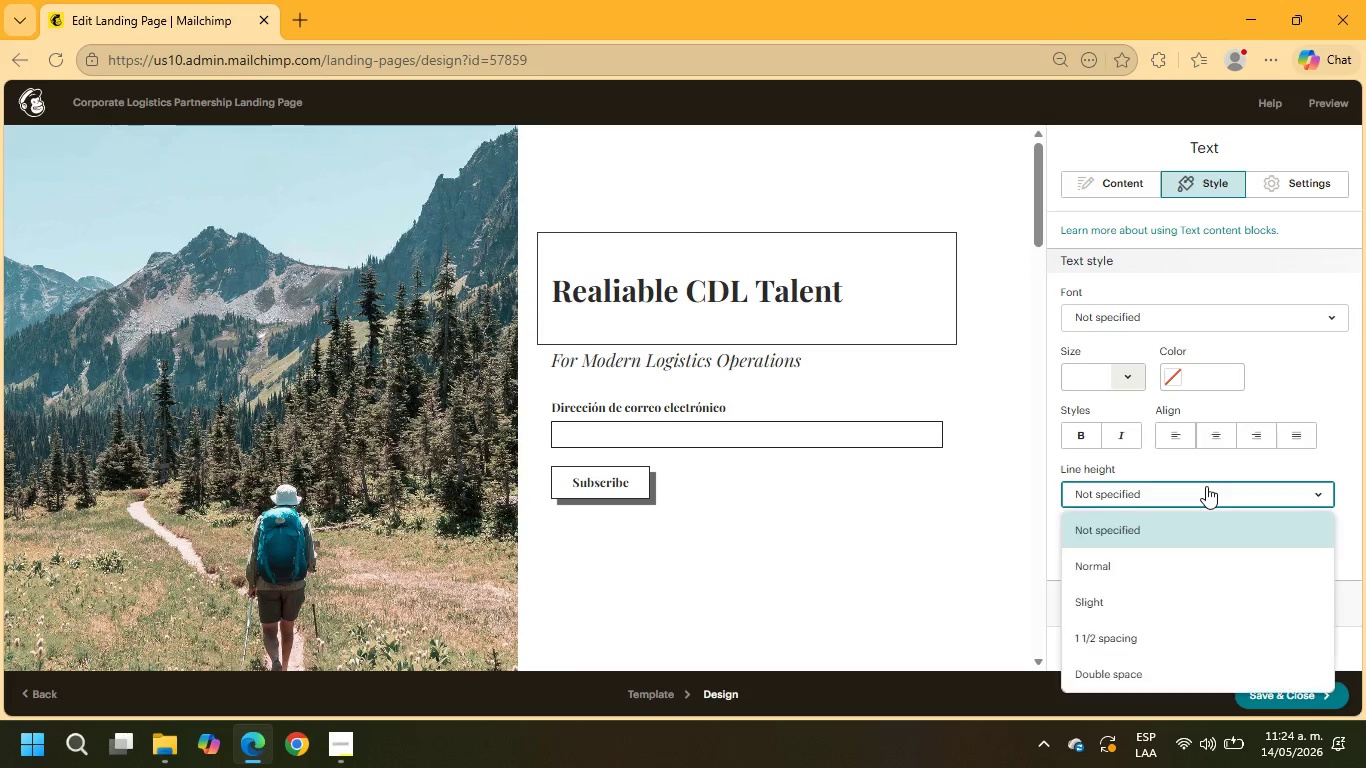 
left_click([1206, 486])
 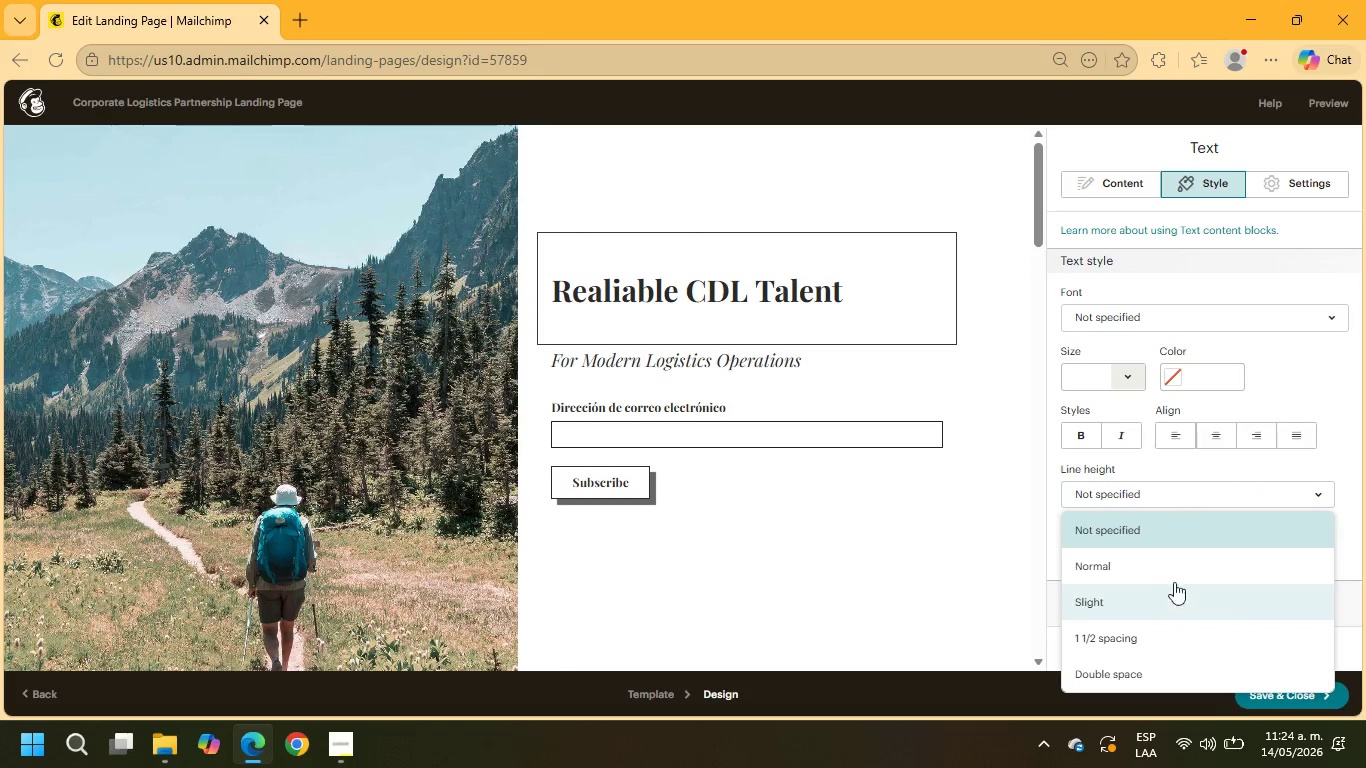 
left_click([1177, 564])
 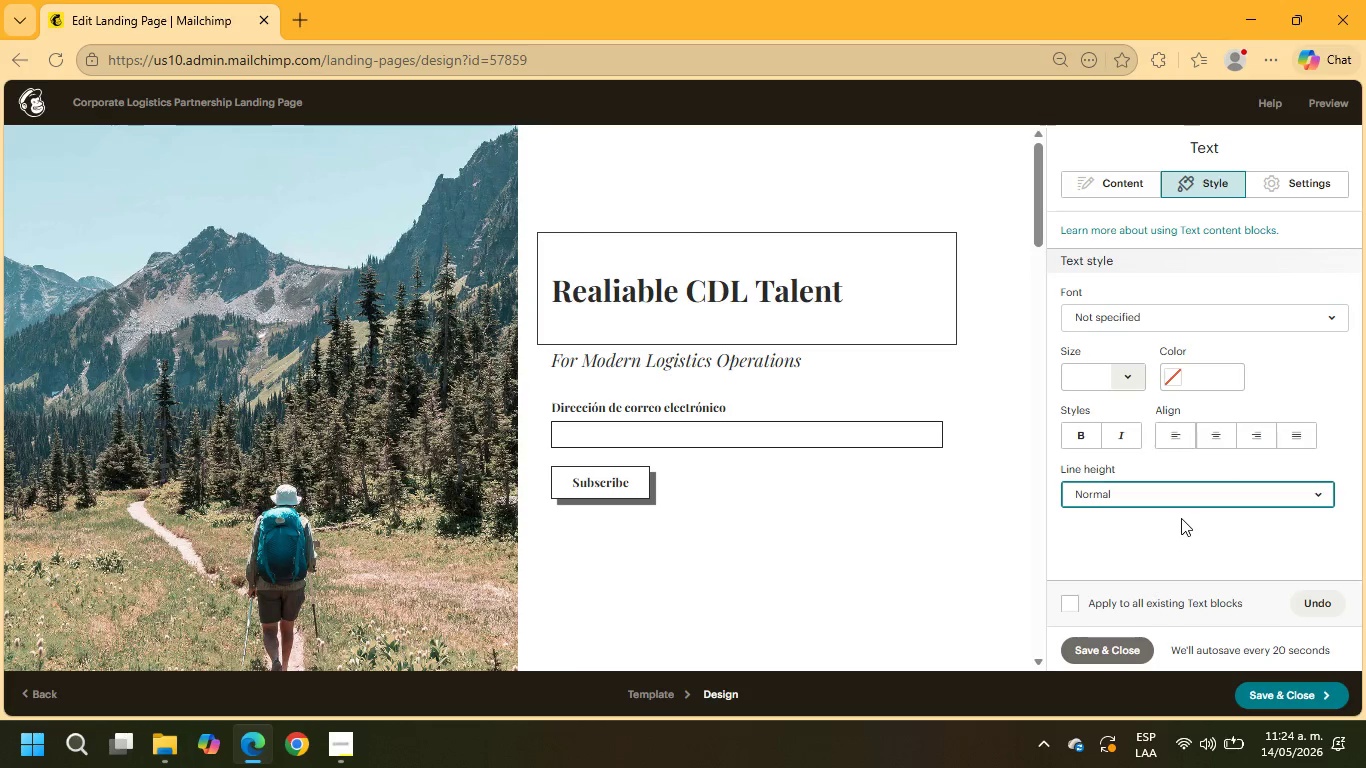 
left_click([1181, 503])
 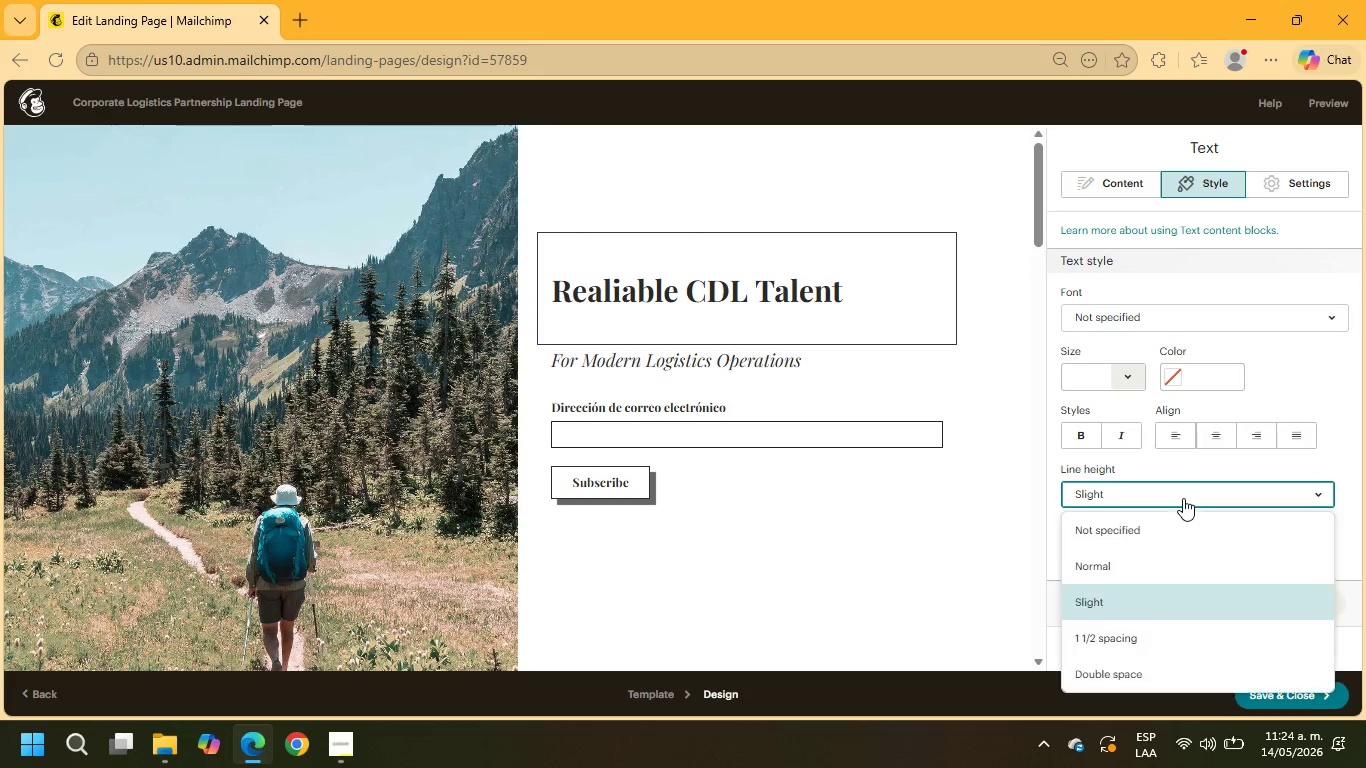 
left_click([1152, 642])
 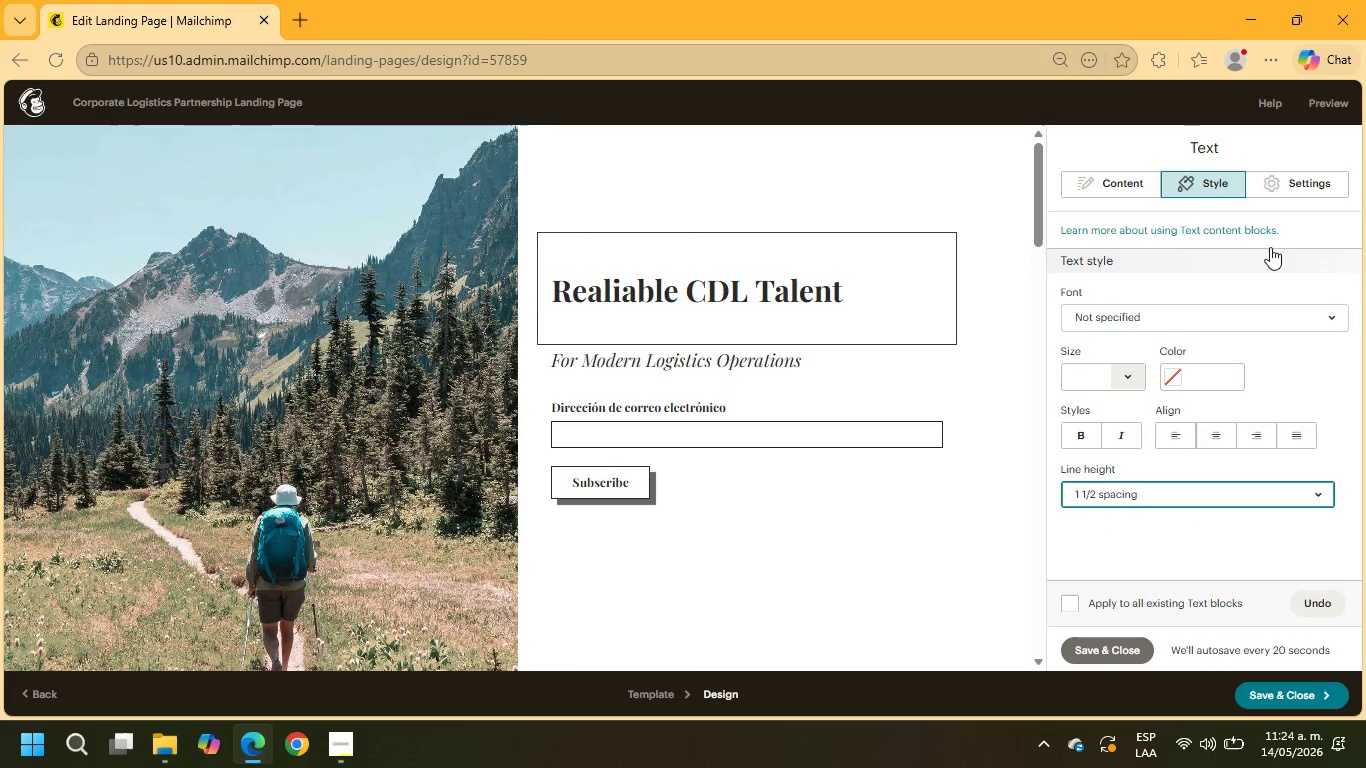 
left_click([1289, 192])
 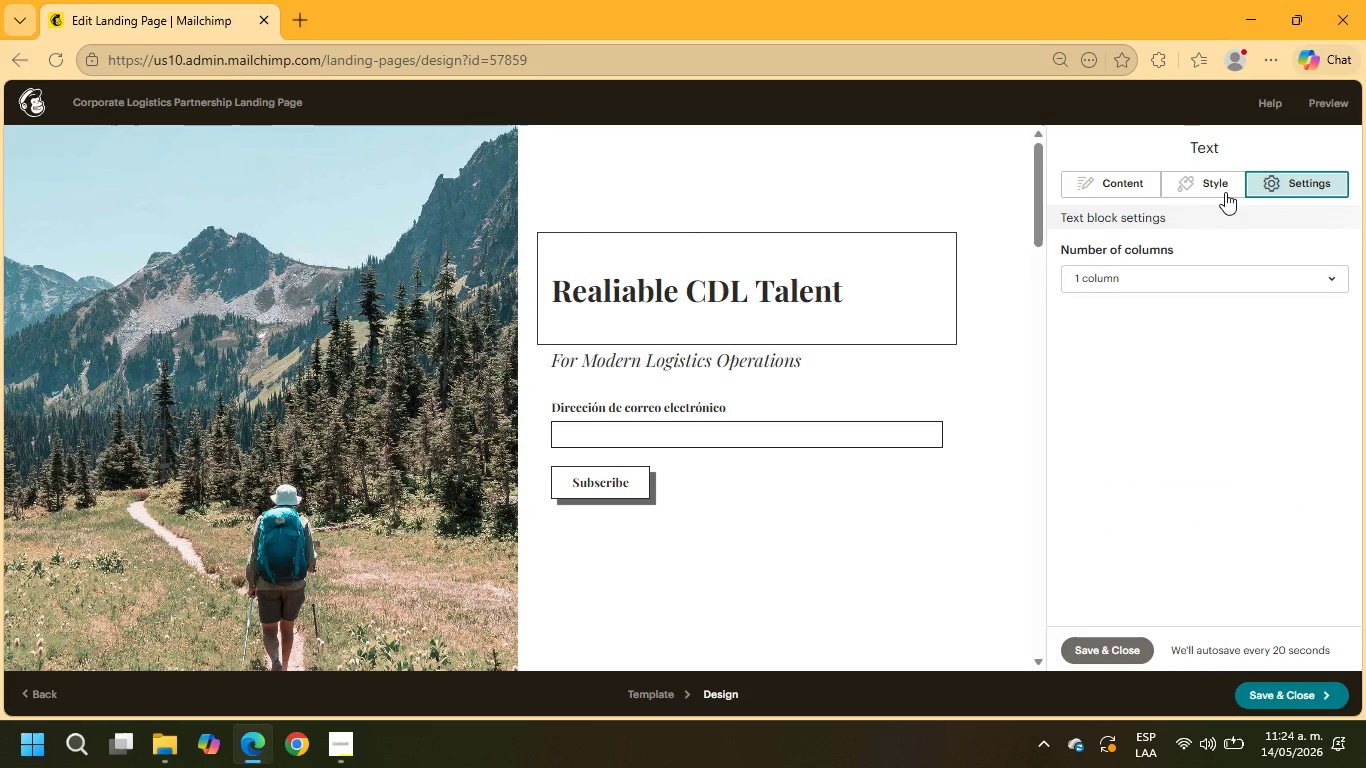 
left_click([1213, 185])
 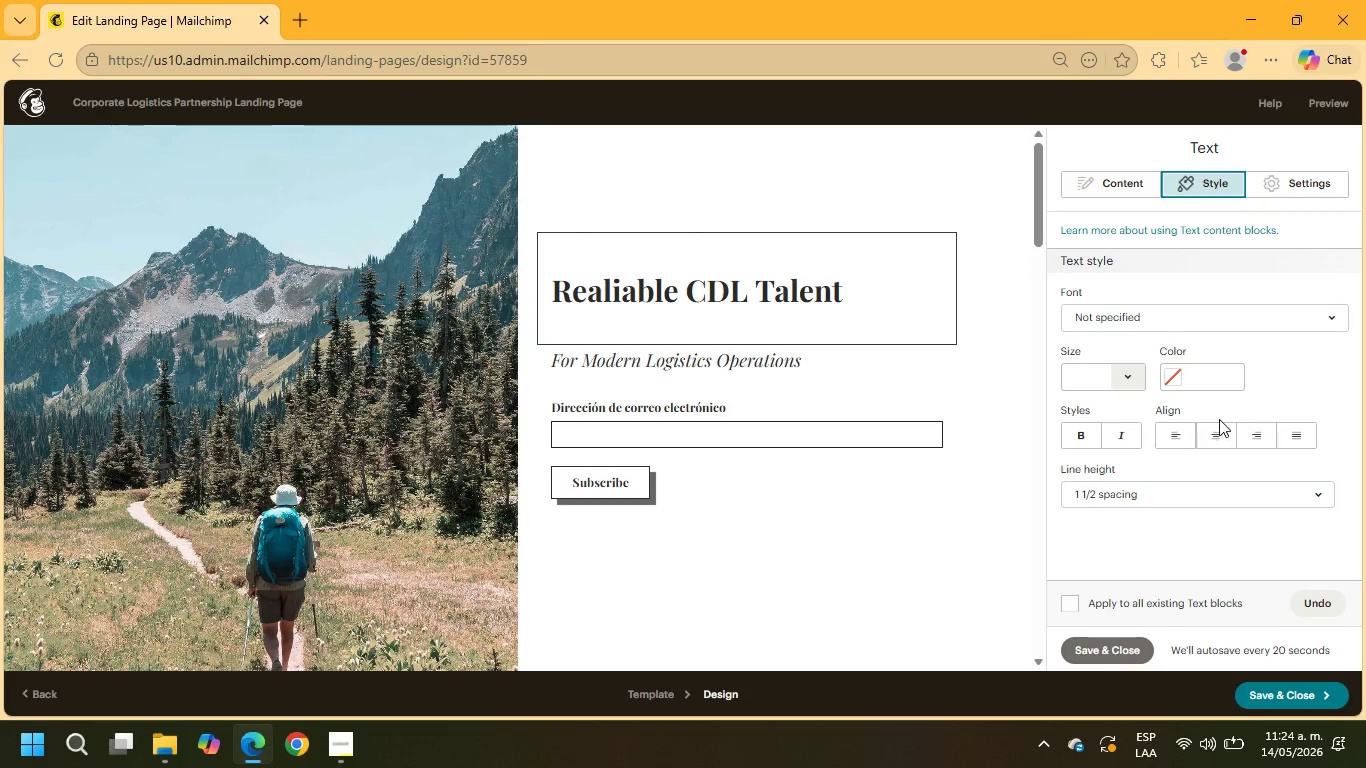 
scroll: coordinate [1216, 427], scroll_direction: down, amount: 5.0
 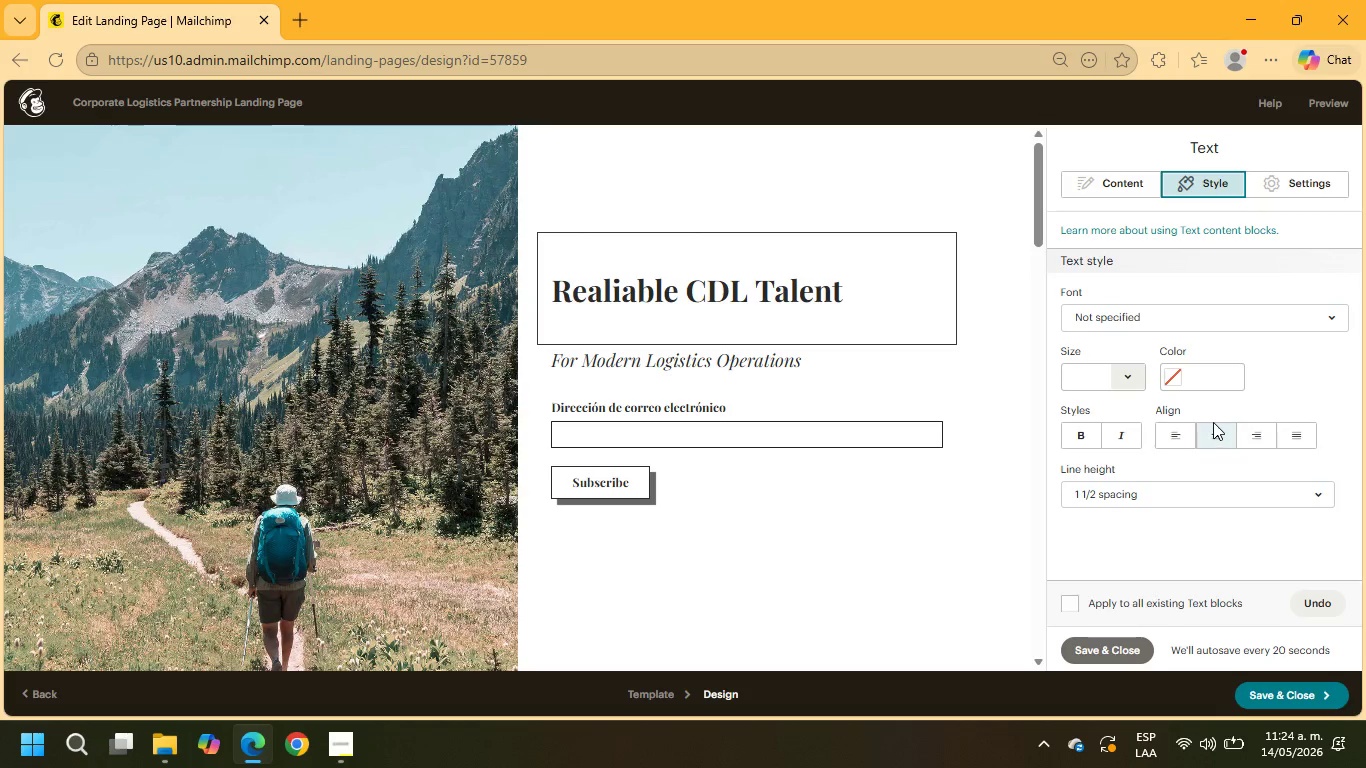 
scroll: coordinate [1213, 422], scroll_direction: up, amount: 6.0
 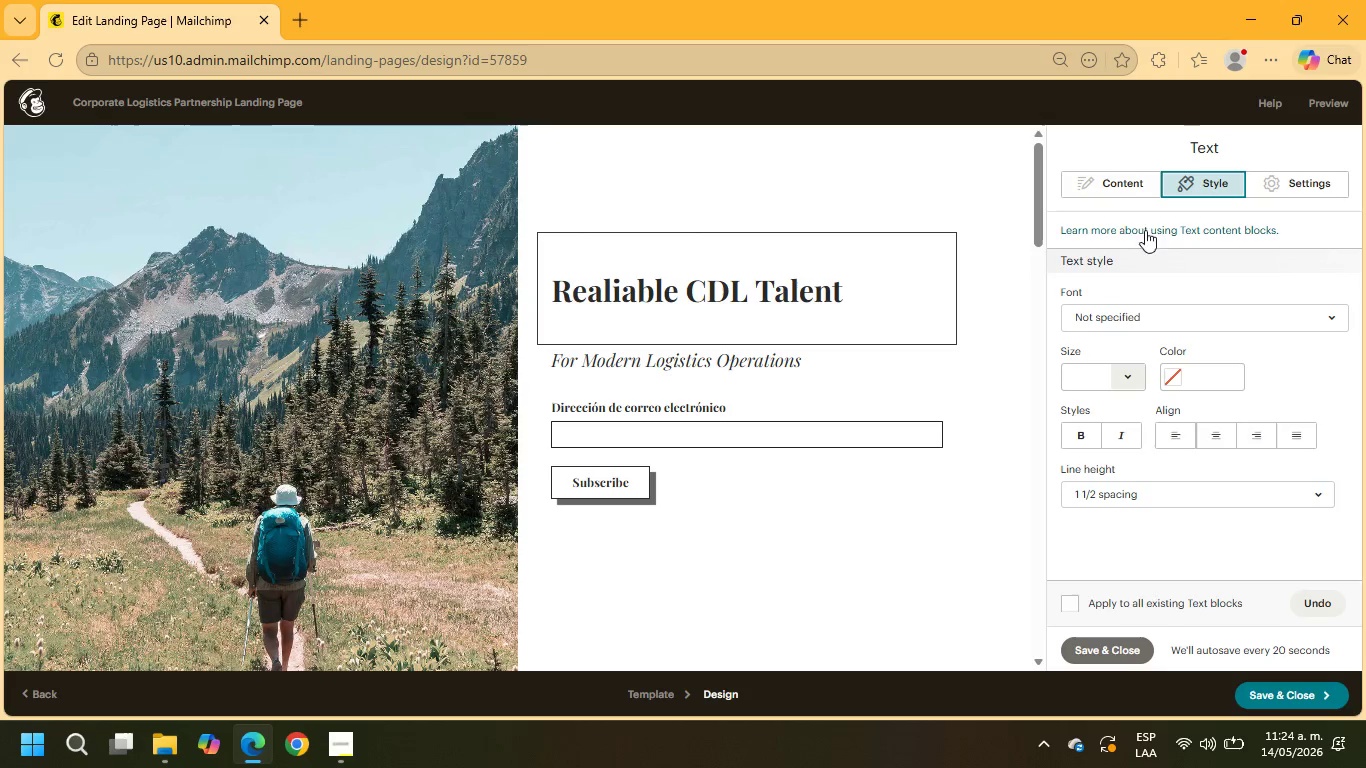 
left_click([1117, 176])
 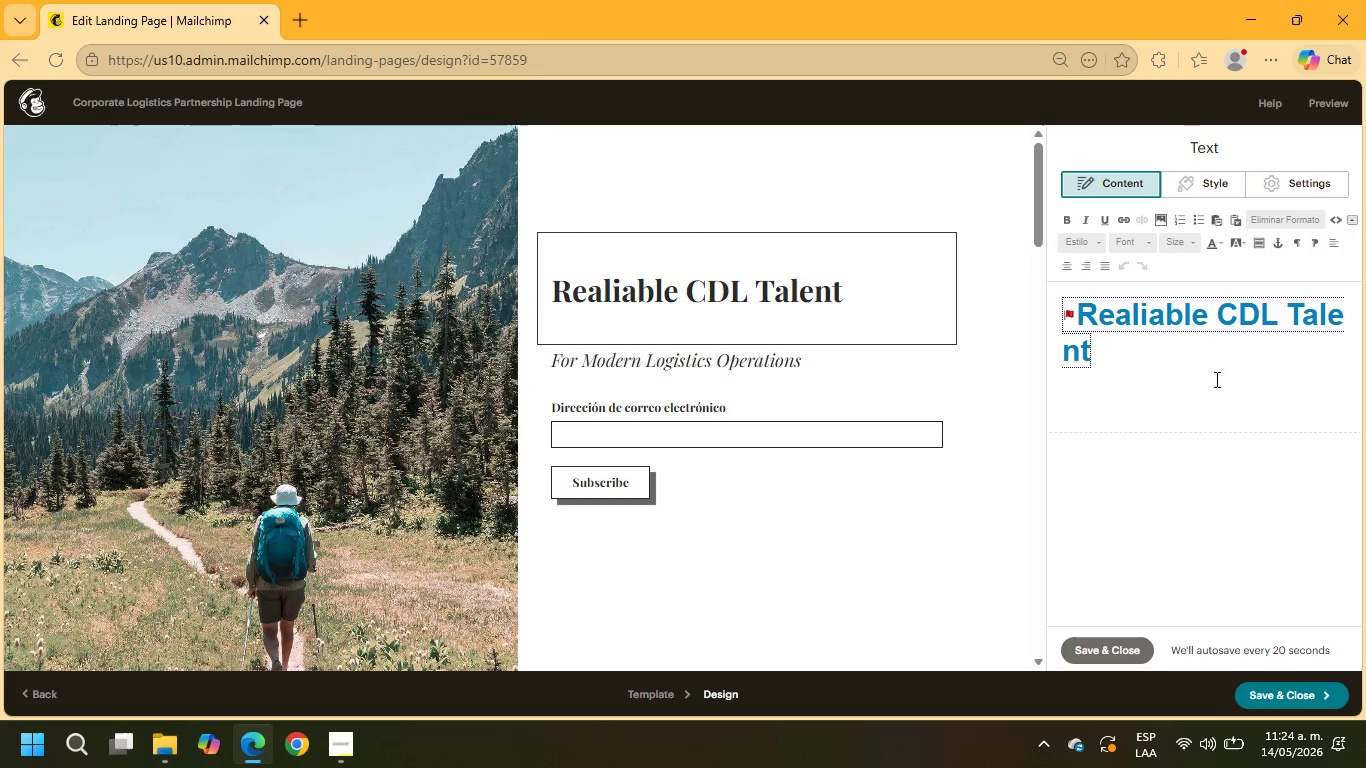 
scroll: coordinate [1229, 410], scroll_direction: down, amount: 4.0
 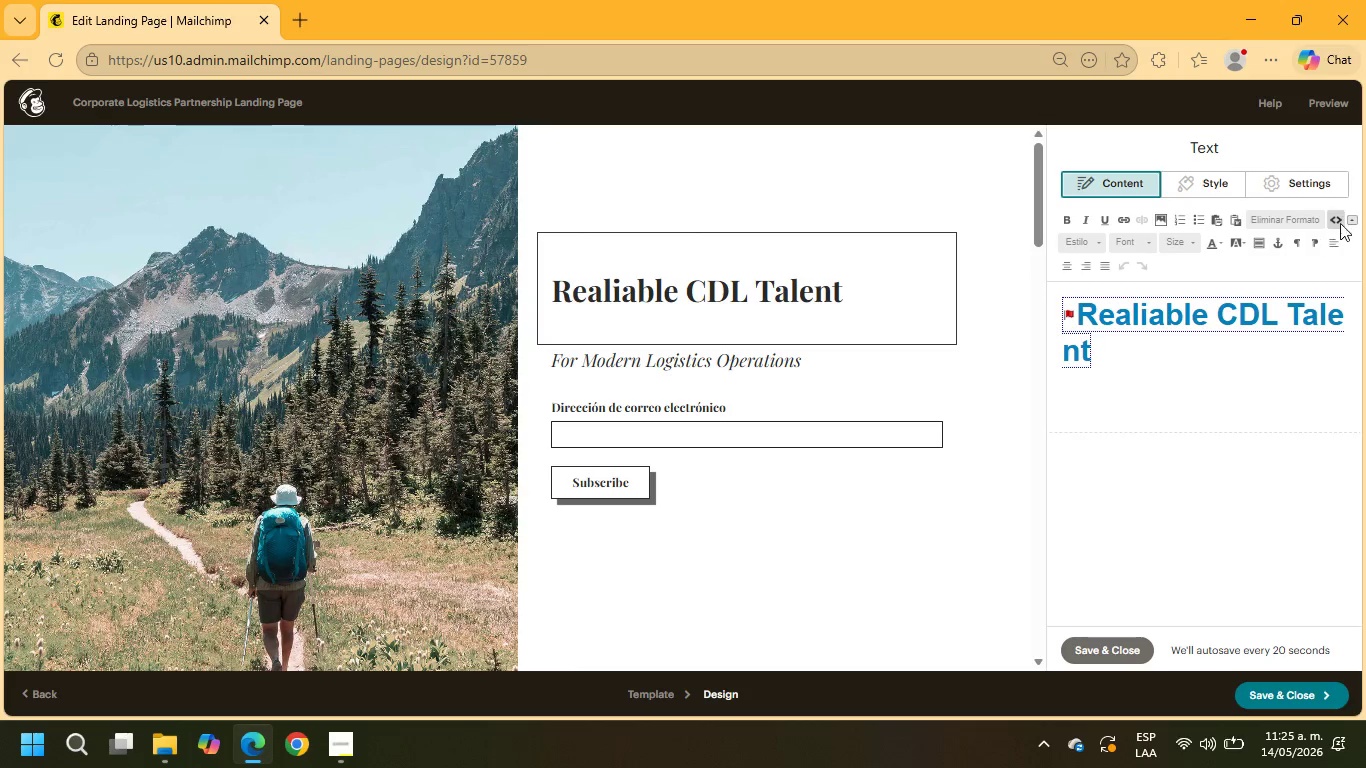 
mouse_move([1327, 220])
 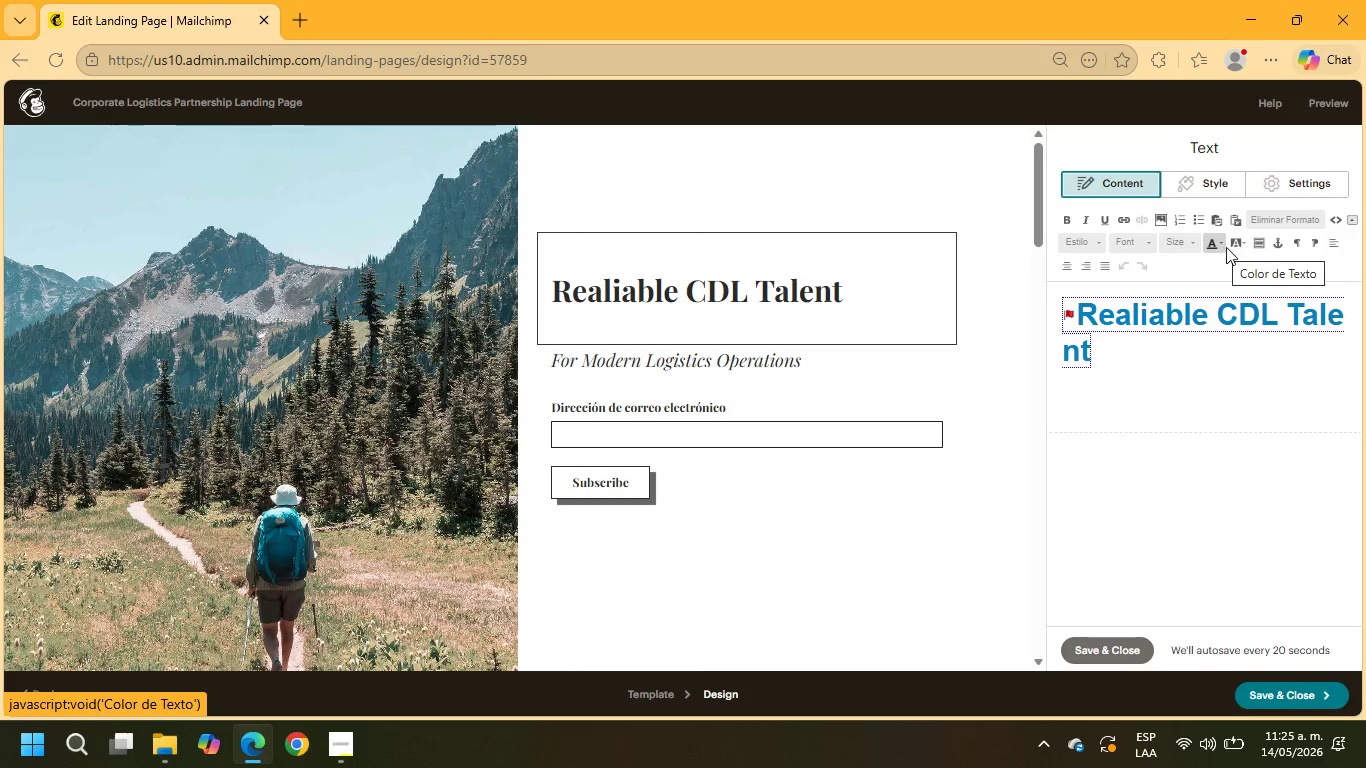 
mouse_move([1264, 245])
 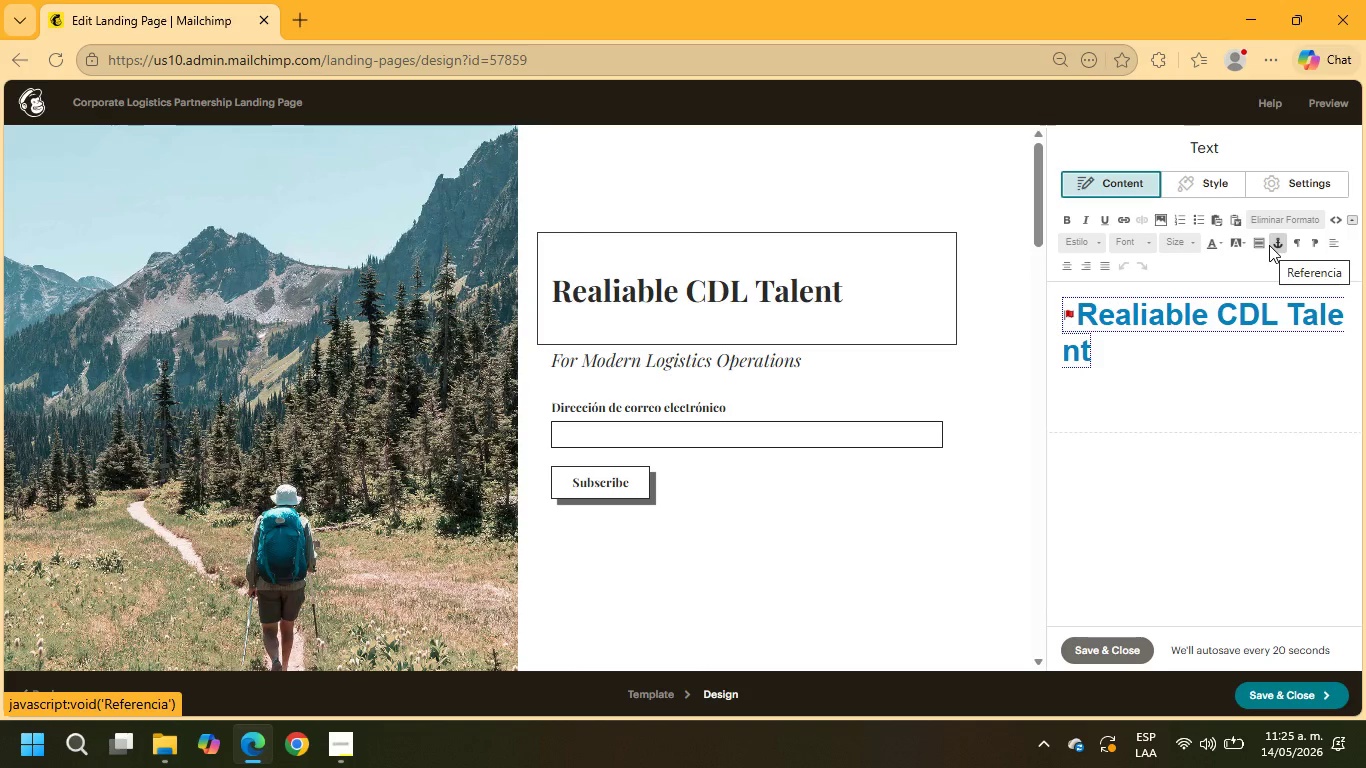 
mouse_move([1306, 244])
 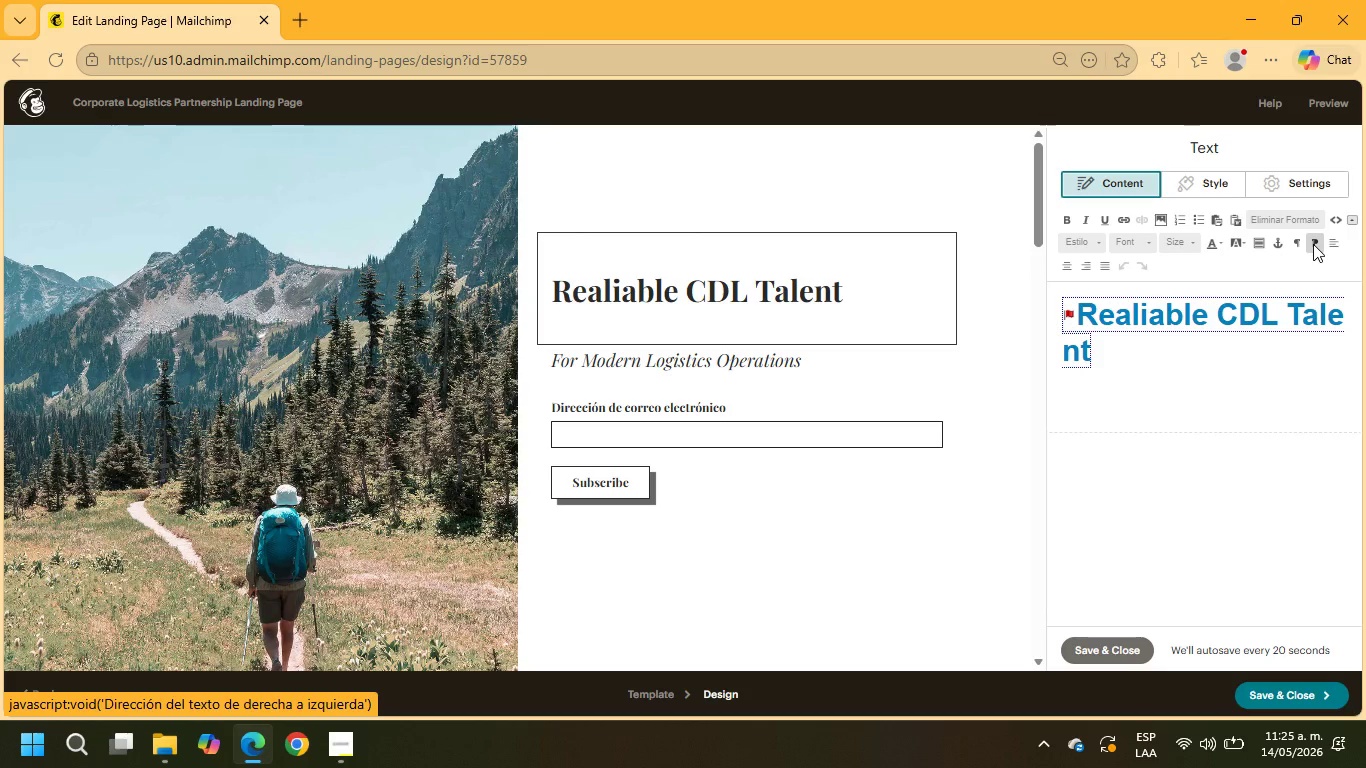 
mouse_move([1284, 251])
 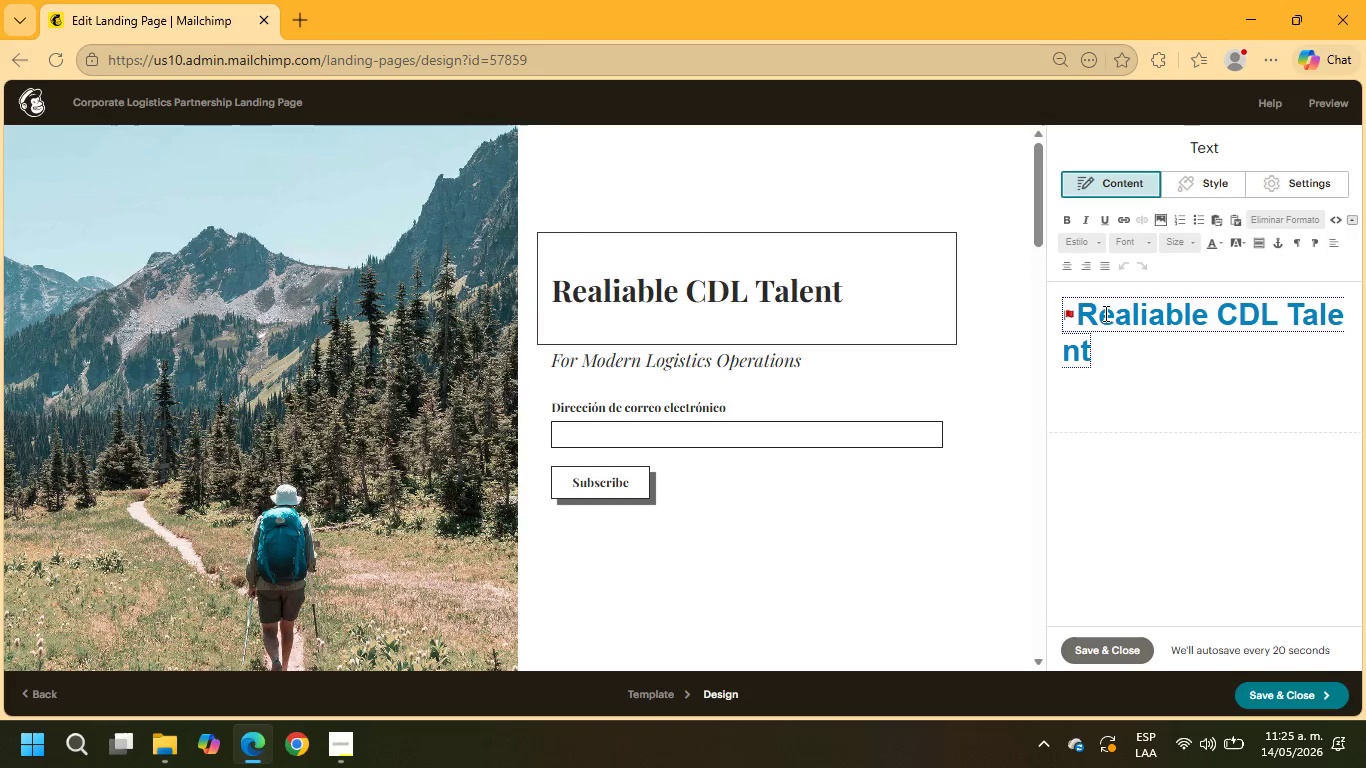 
left_click([1101, 420])
 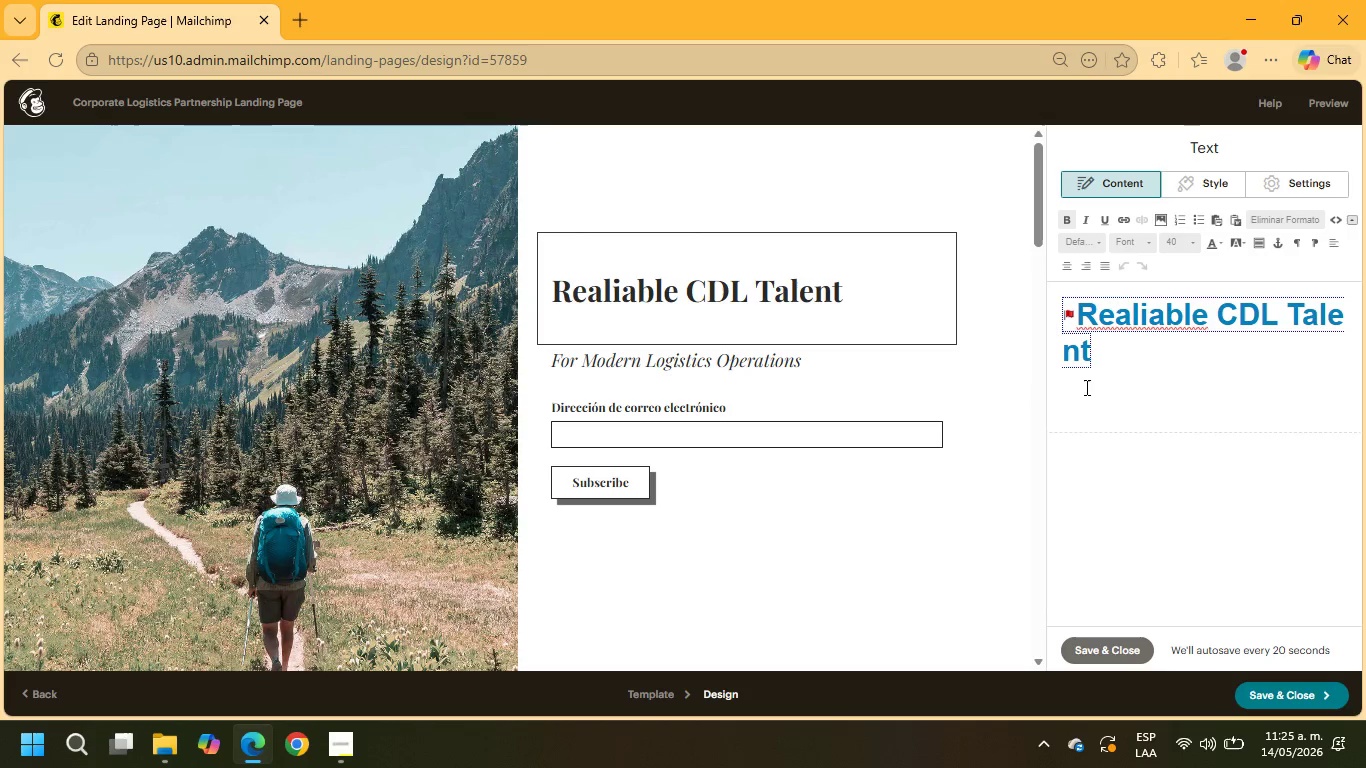 
left_click([1083, 384])
 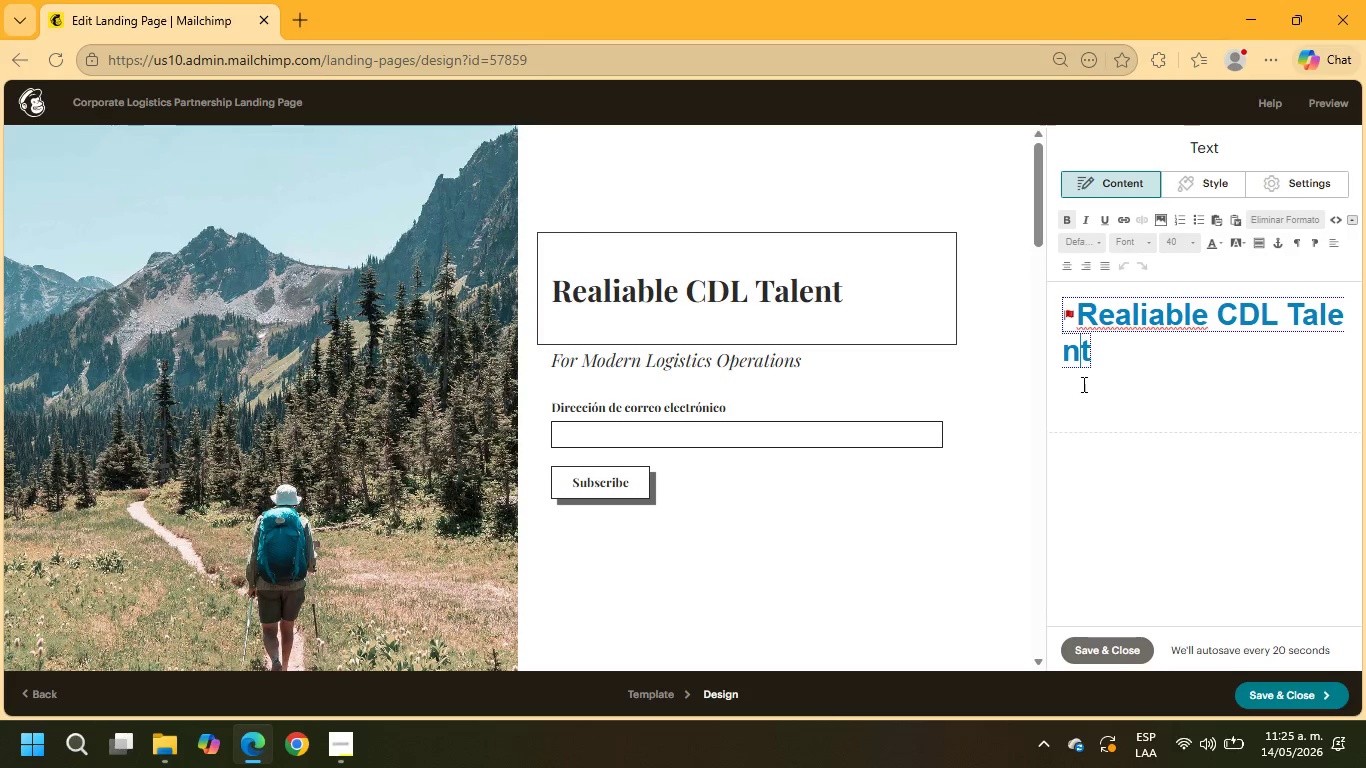 
left_click([903, 494])
 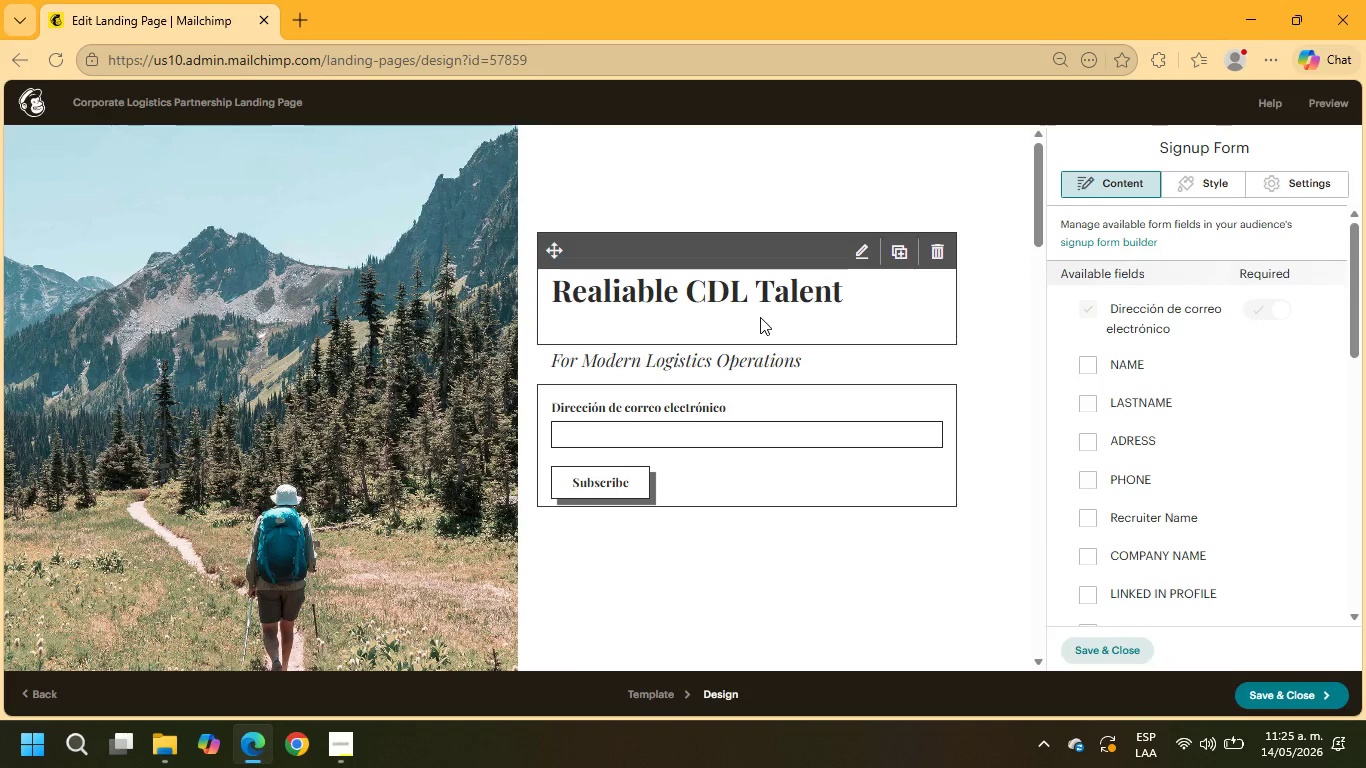 
wait(6.27)
 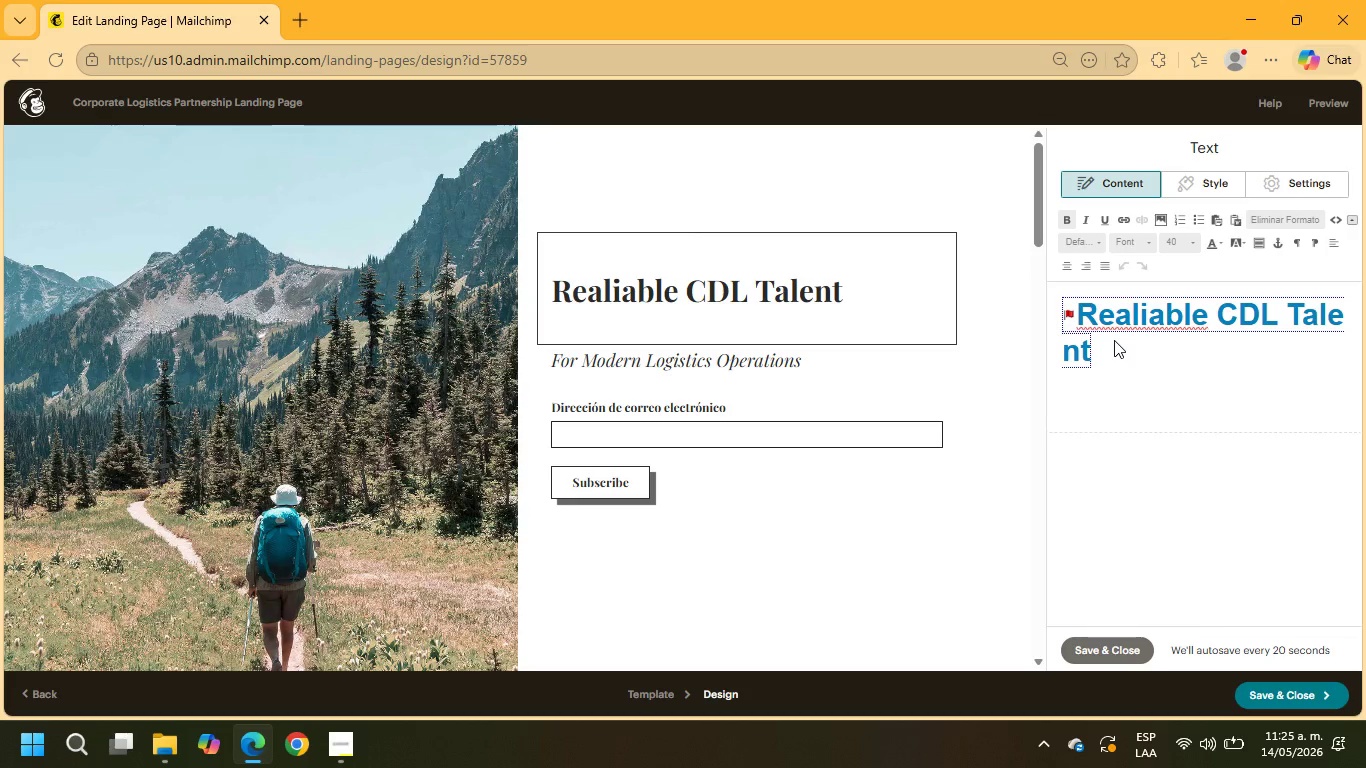 
left_click([857, 256])
 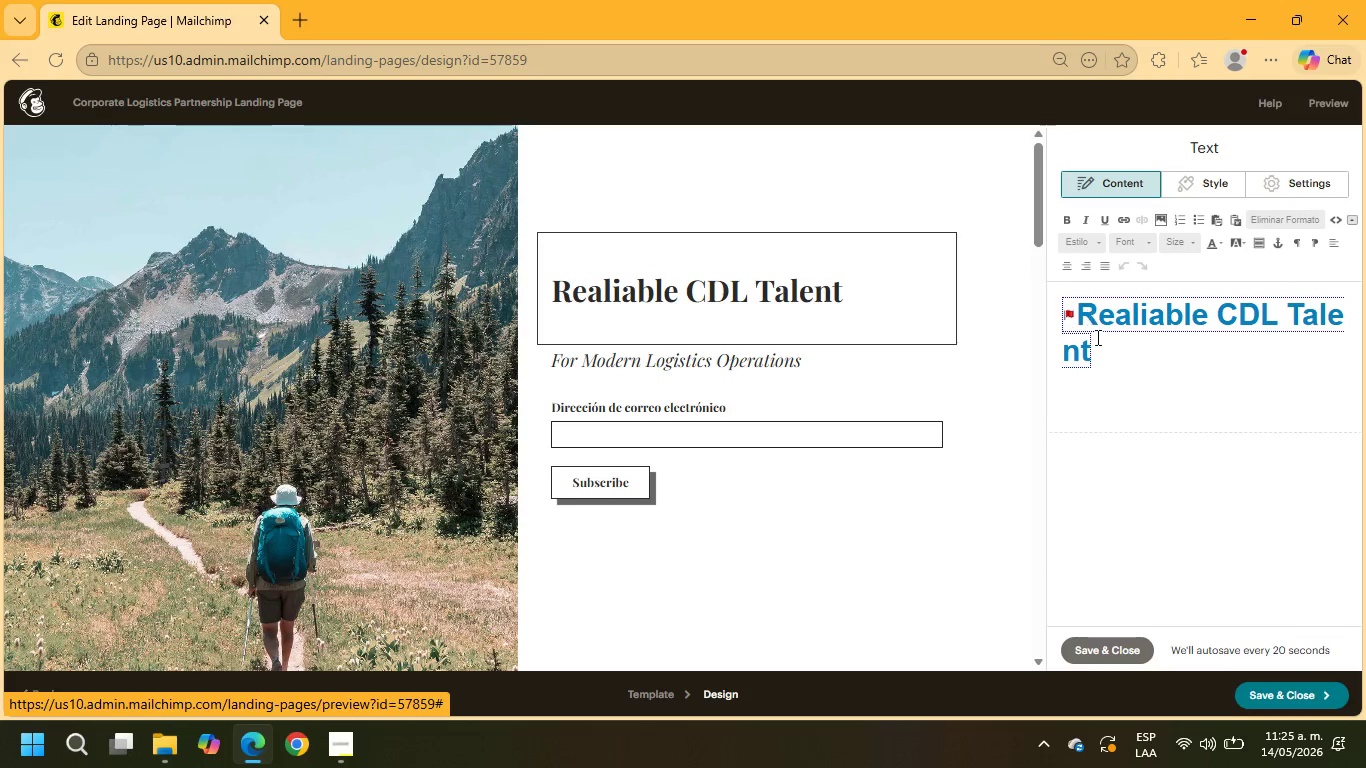 
left_click_drag(start_coordinate=[1101, 358], to_coordinate=[1053, 296])
 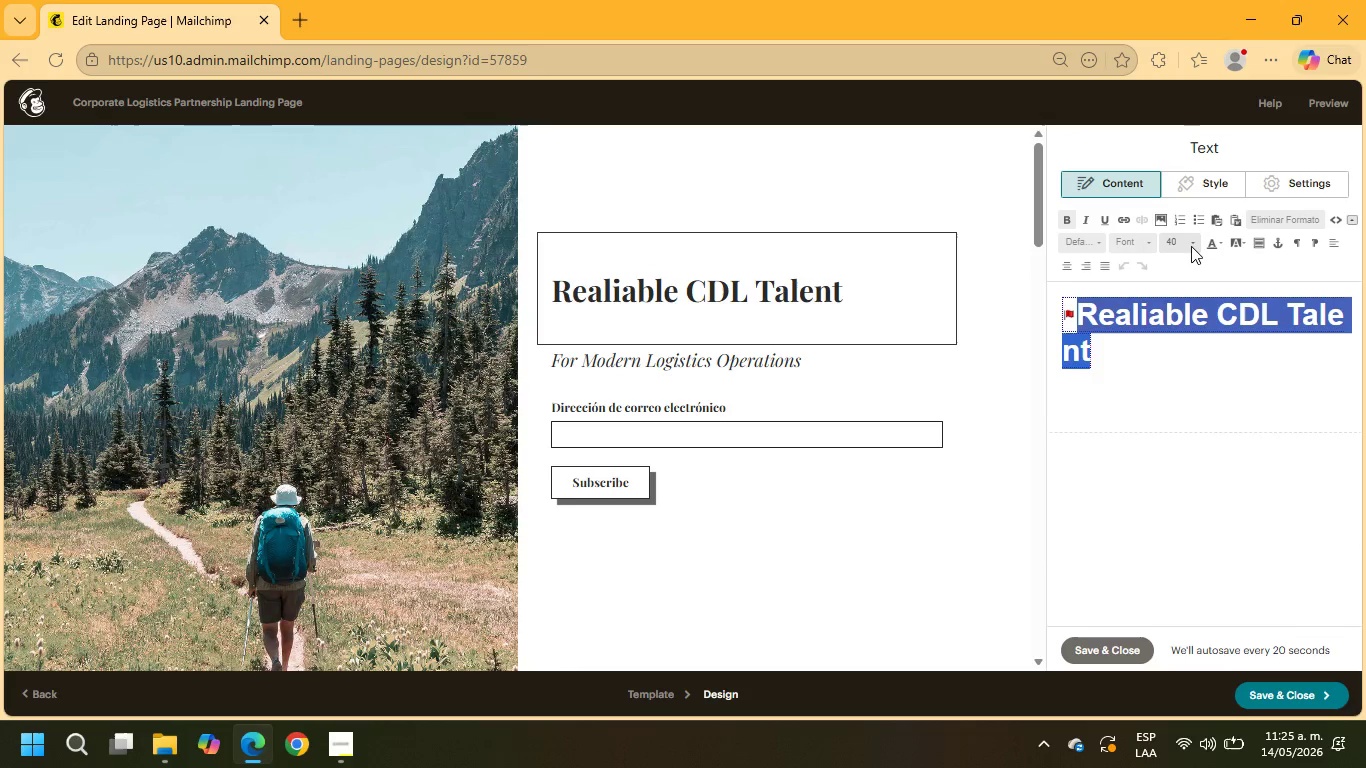 
left_click([1188, 246])
 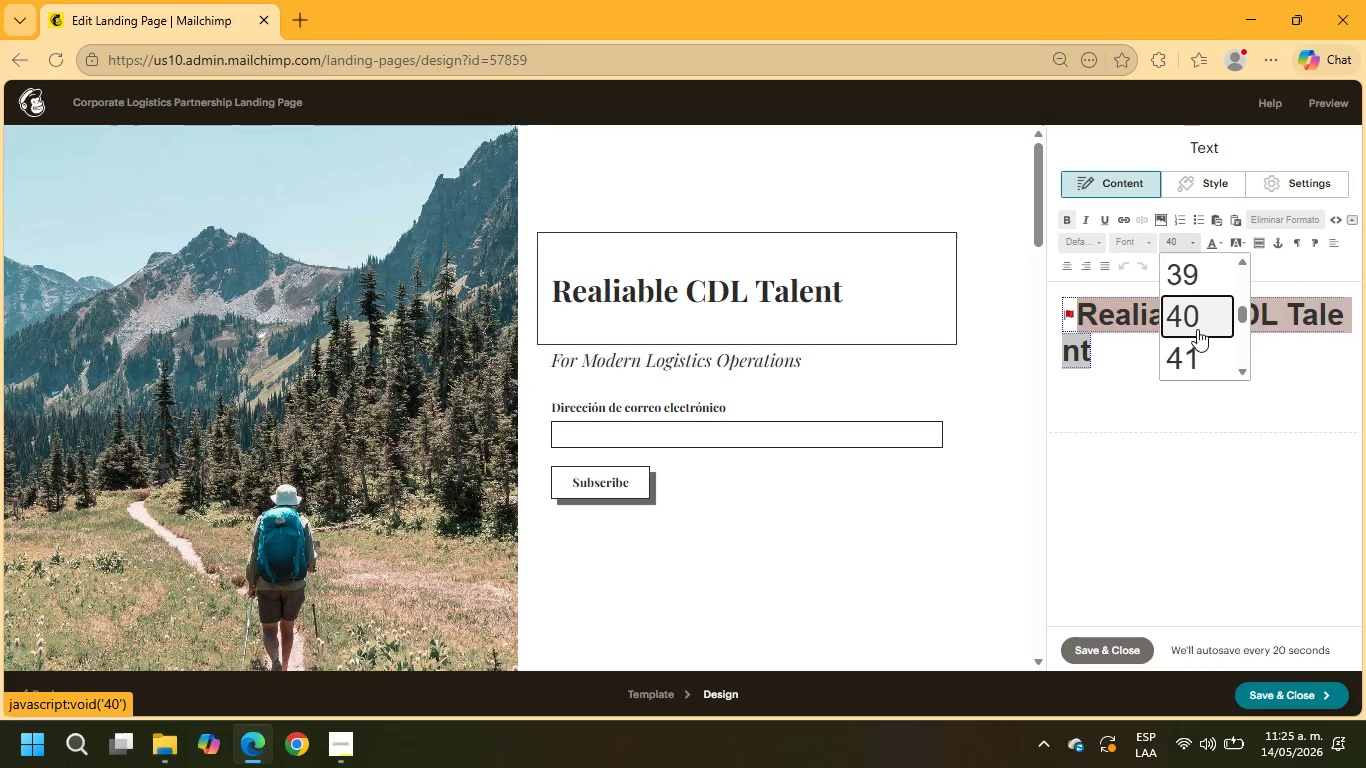 
scroll: coordinate [1196, 330], scroll_direction: down, amount: 1.0
 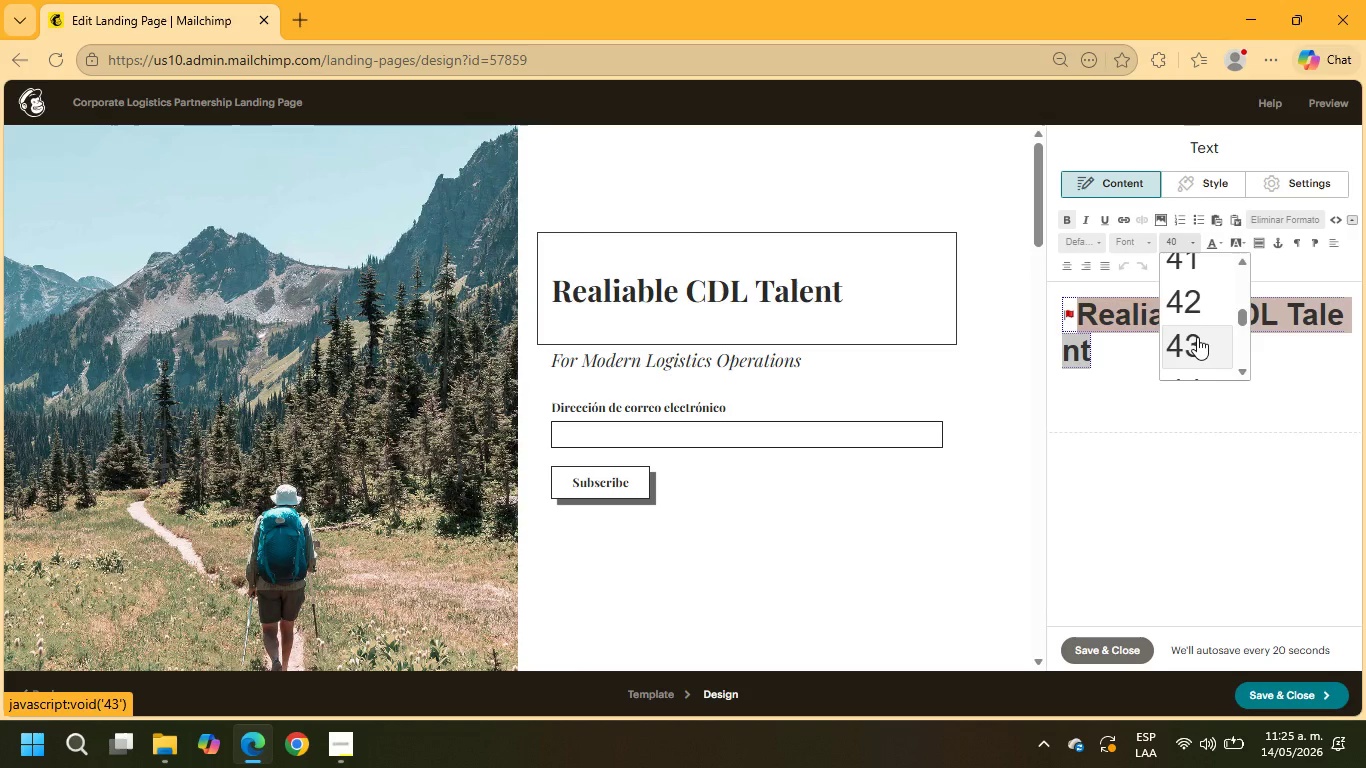 
left_click([1197, 337])
 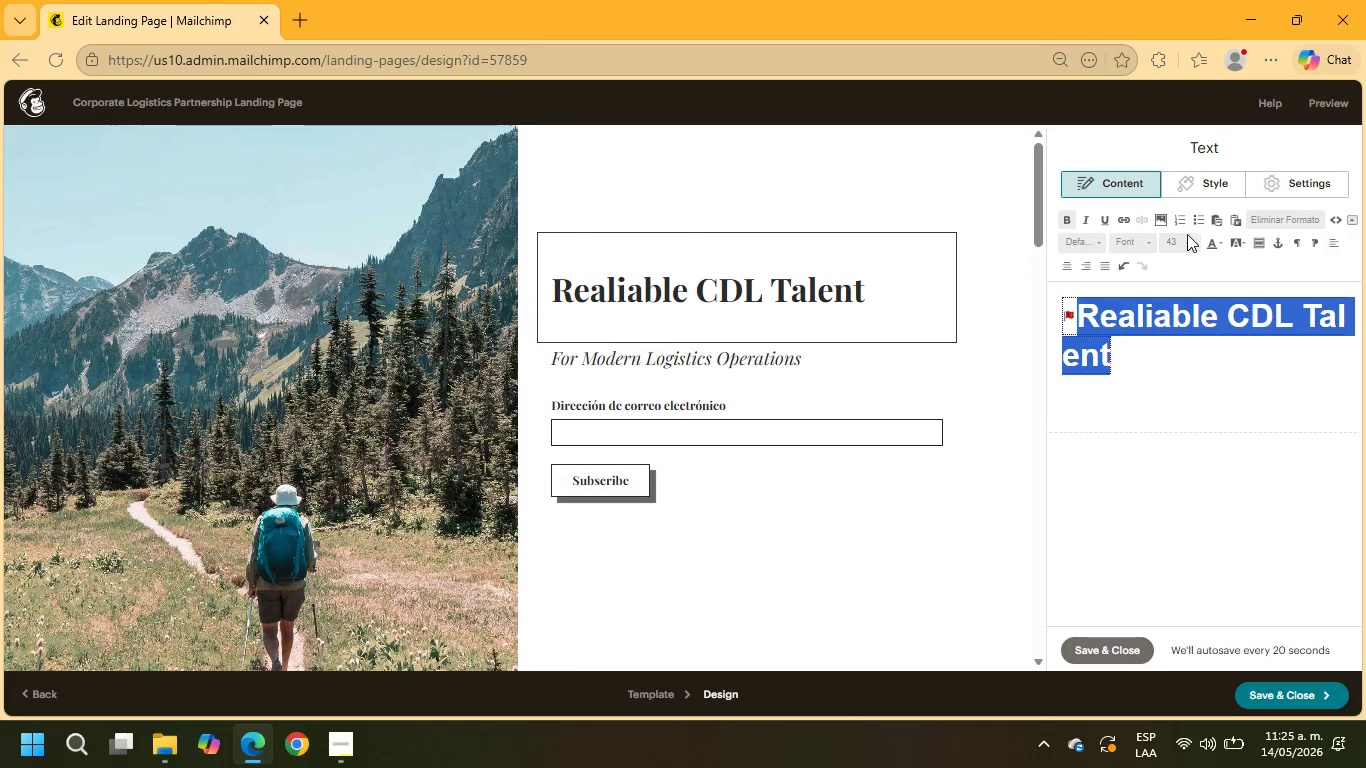 
left_click([1181, 234])
 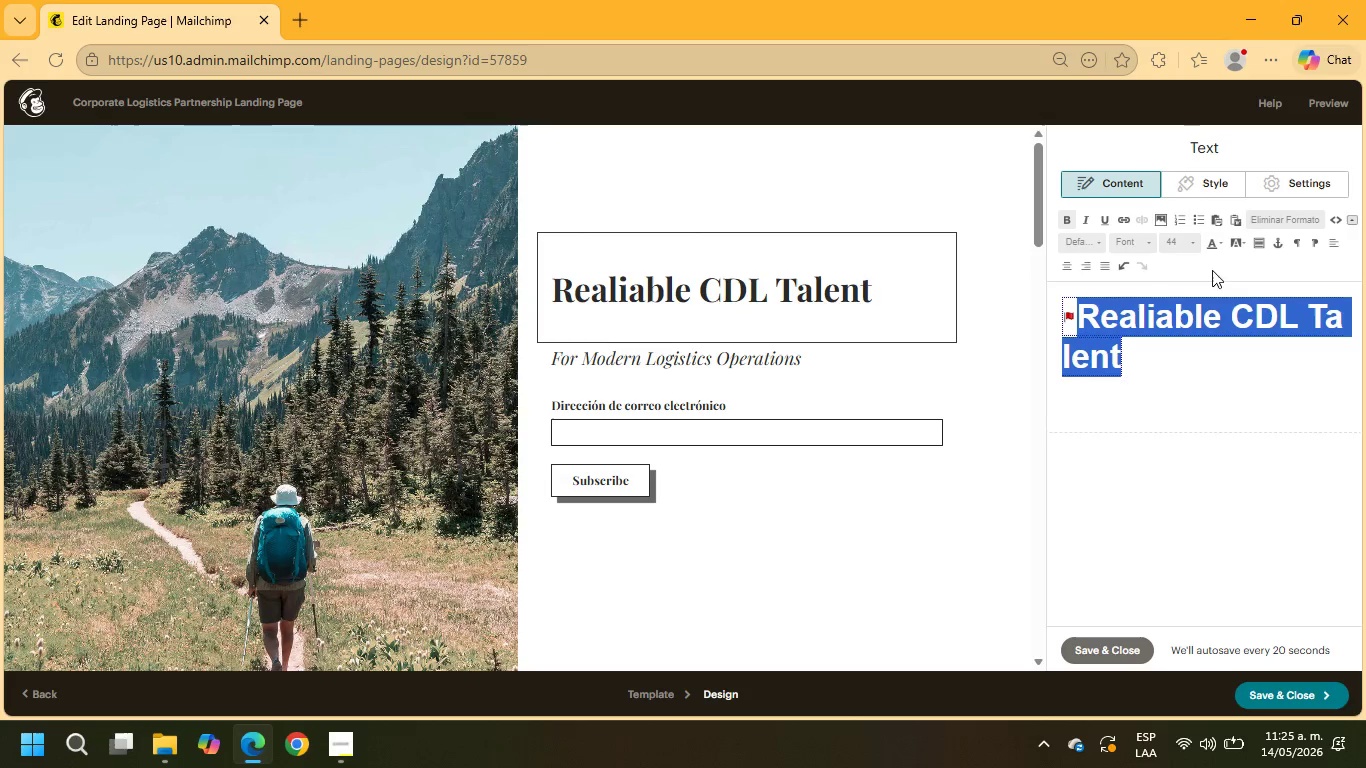 
left_click([1176, 237])
 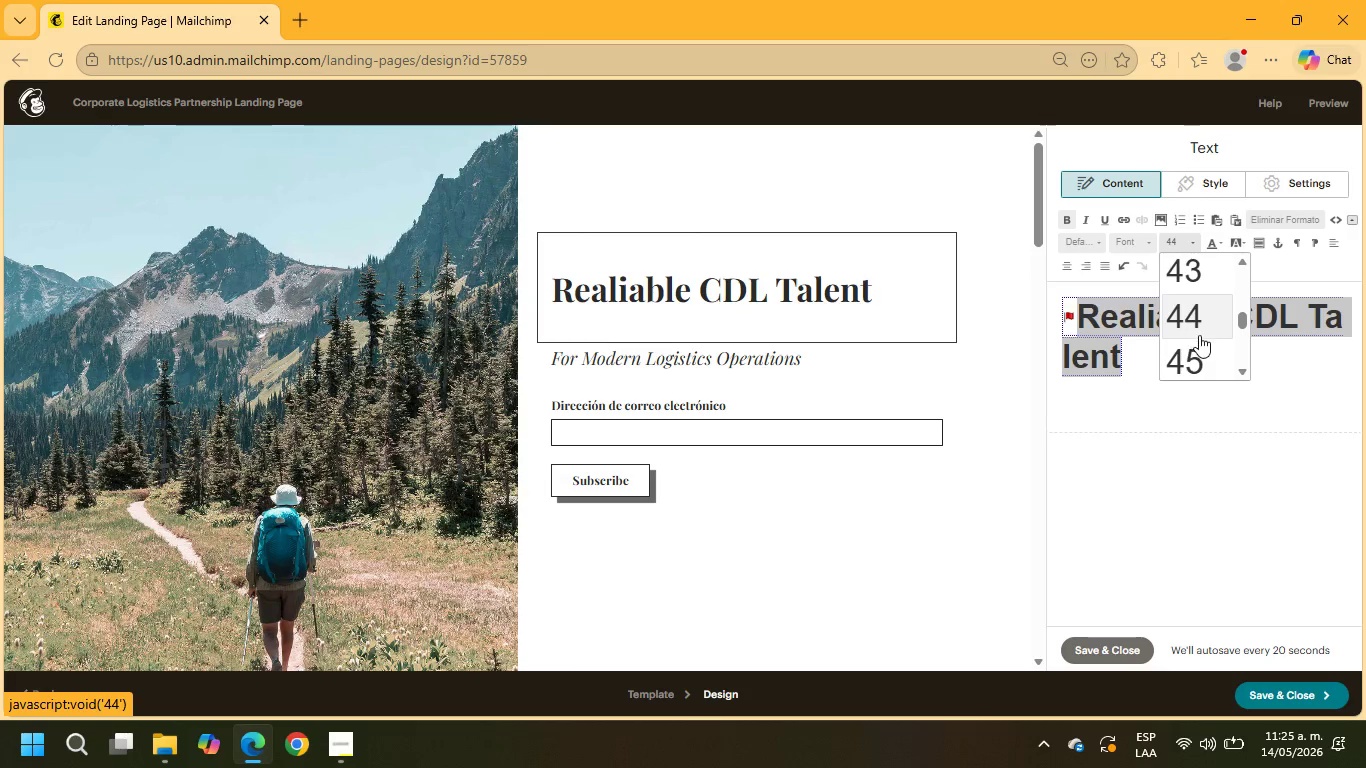 
scroll: coordinate [1199, 337], scroll_direction: down, amount: 1.0
 